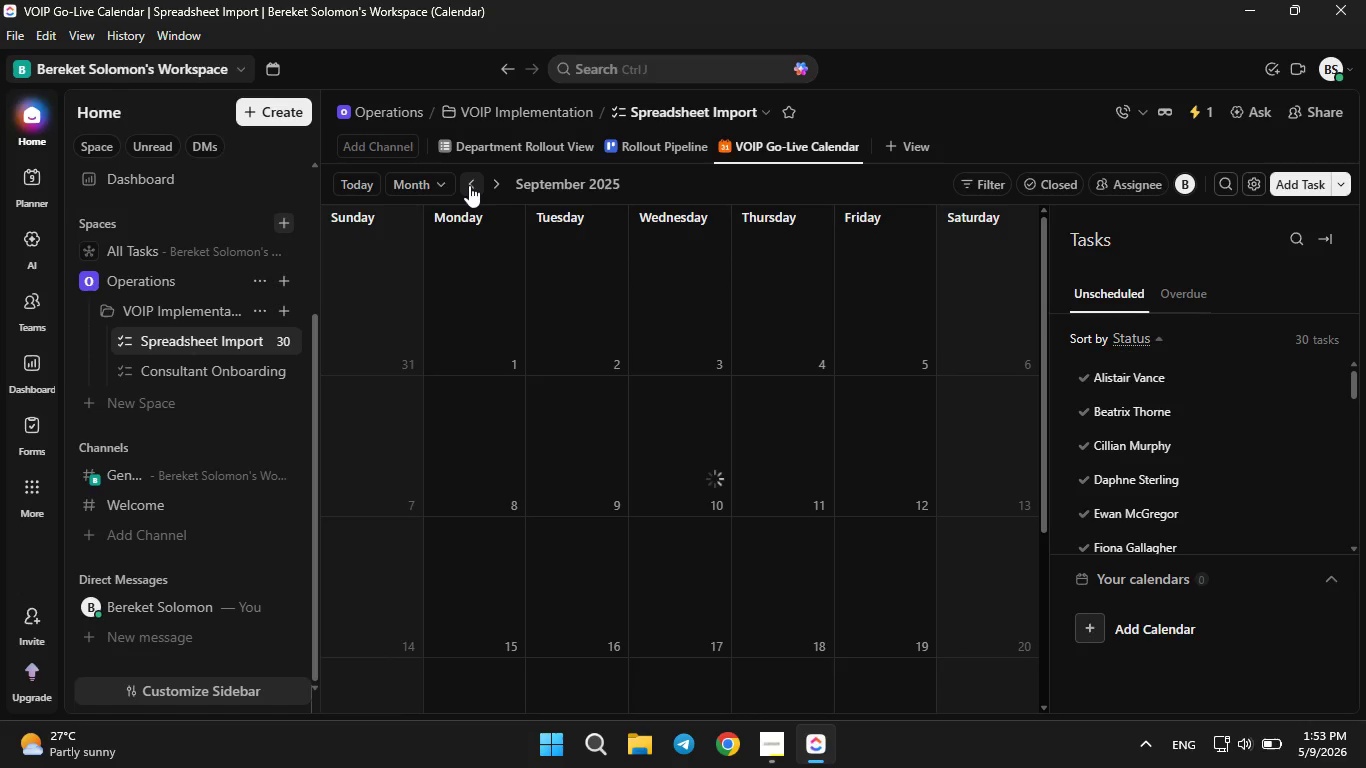 
left_click([469, 185])
 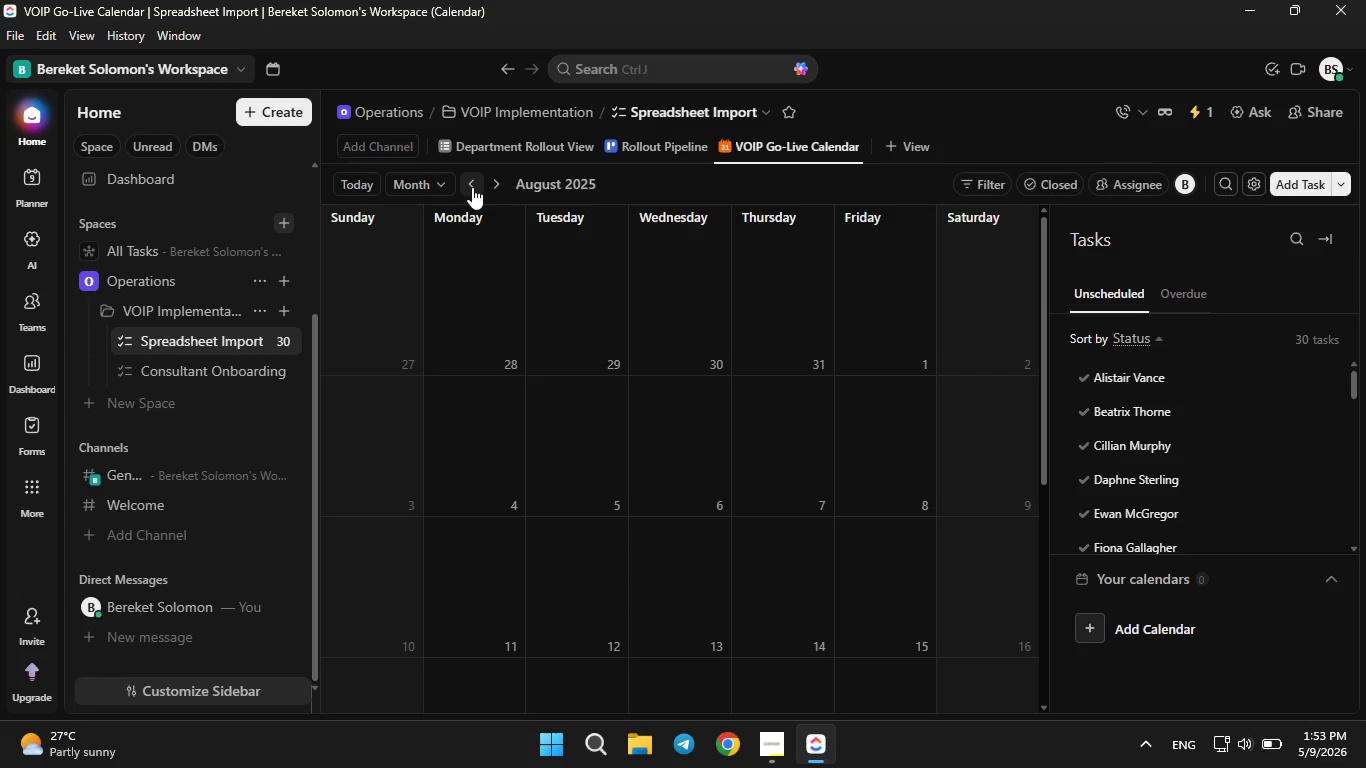 
wait(7.42)
 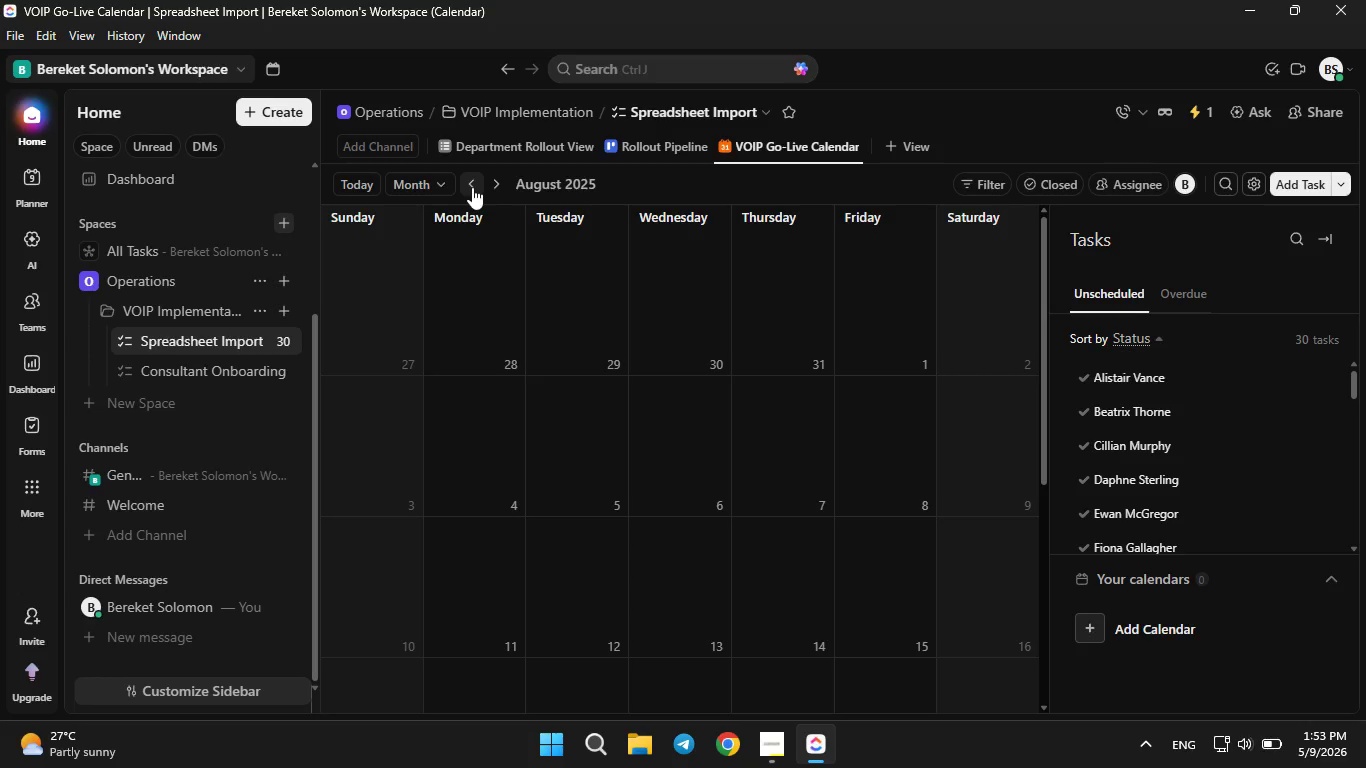 
left_click([472, 190])
 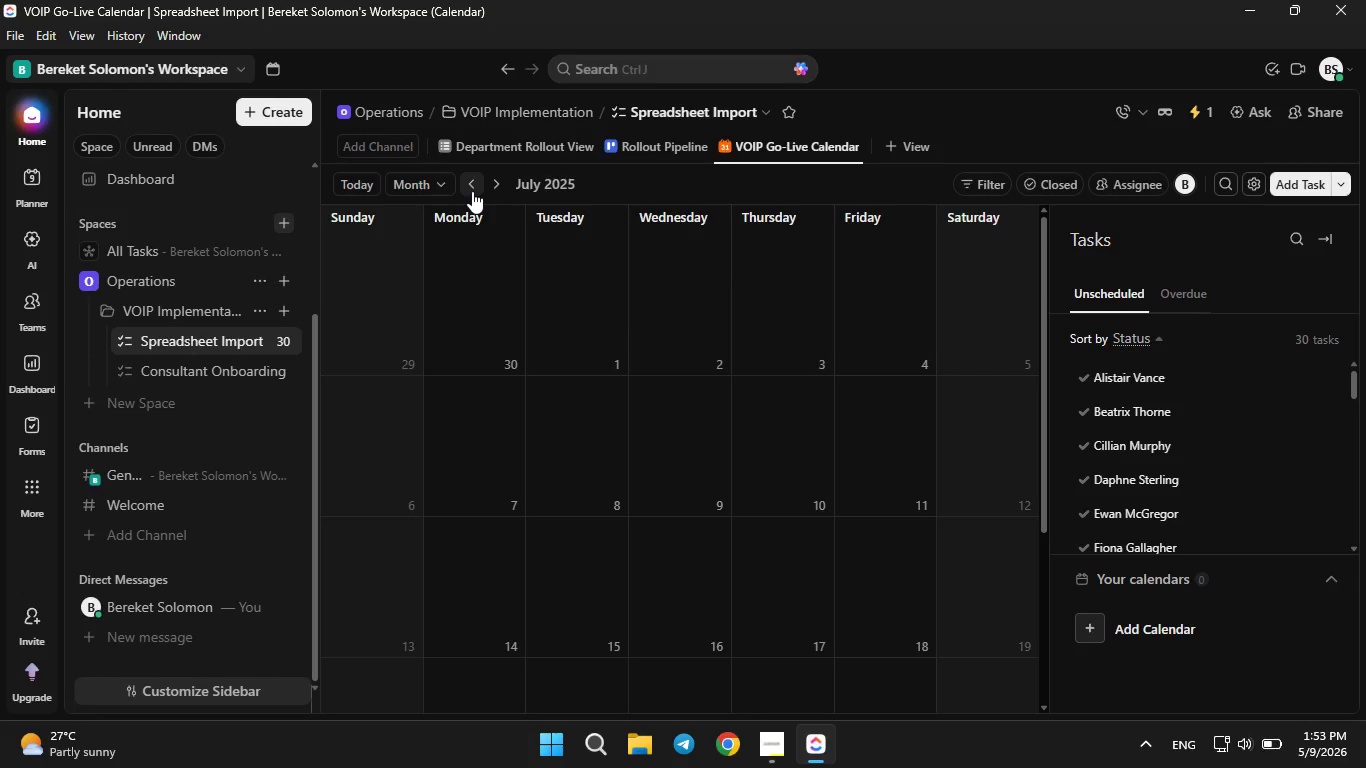 
left_click([472, 191])
 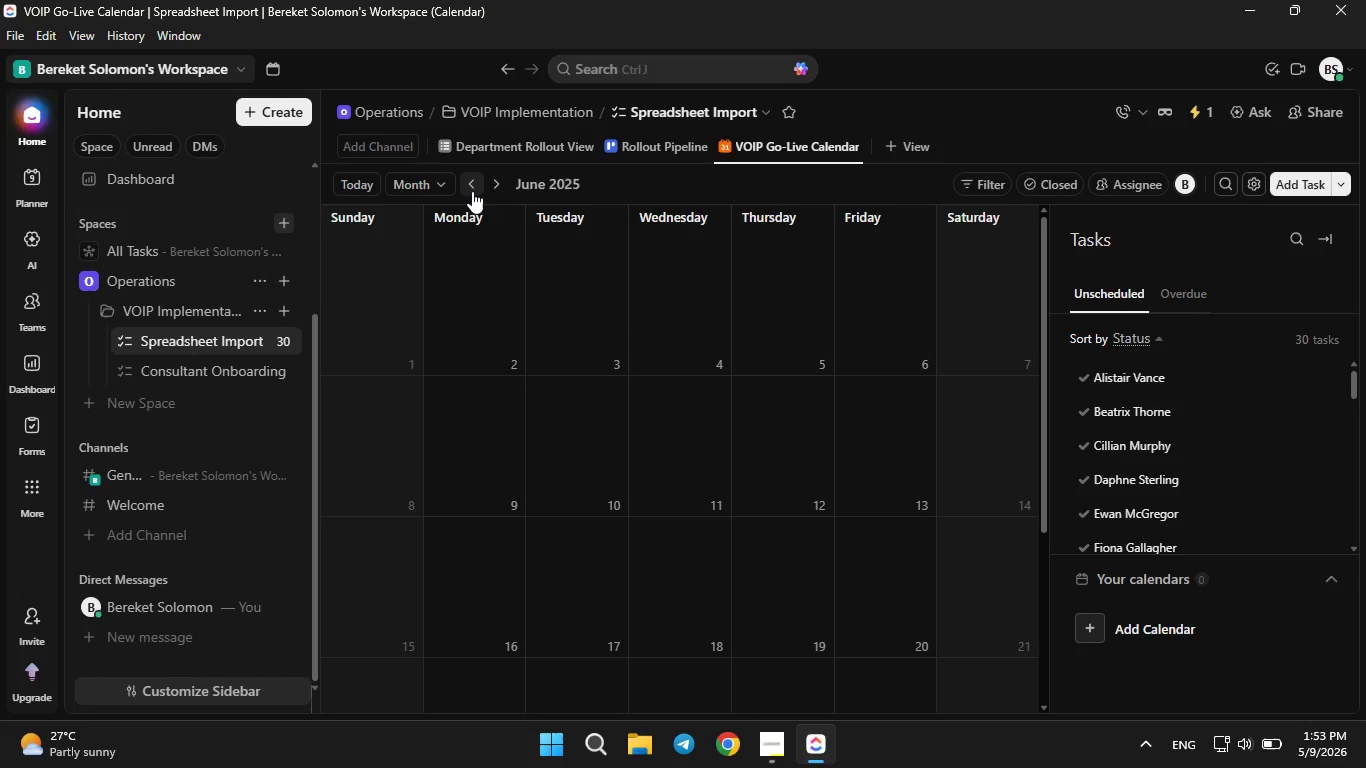 
left_click([472, 191])
 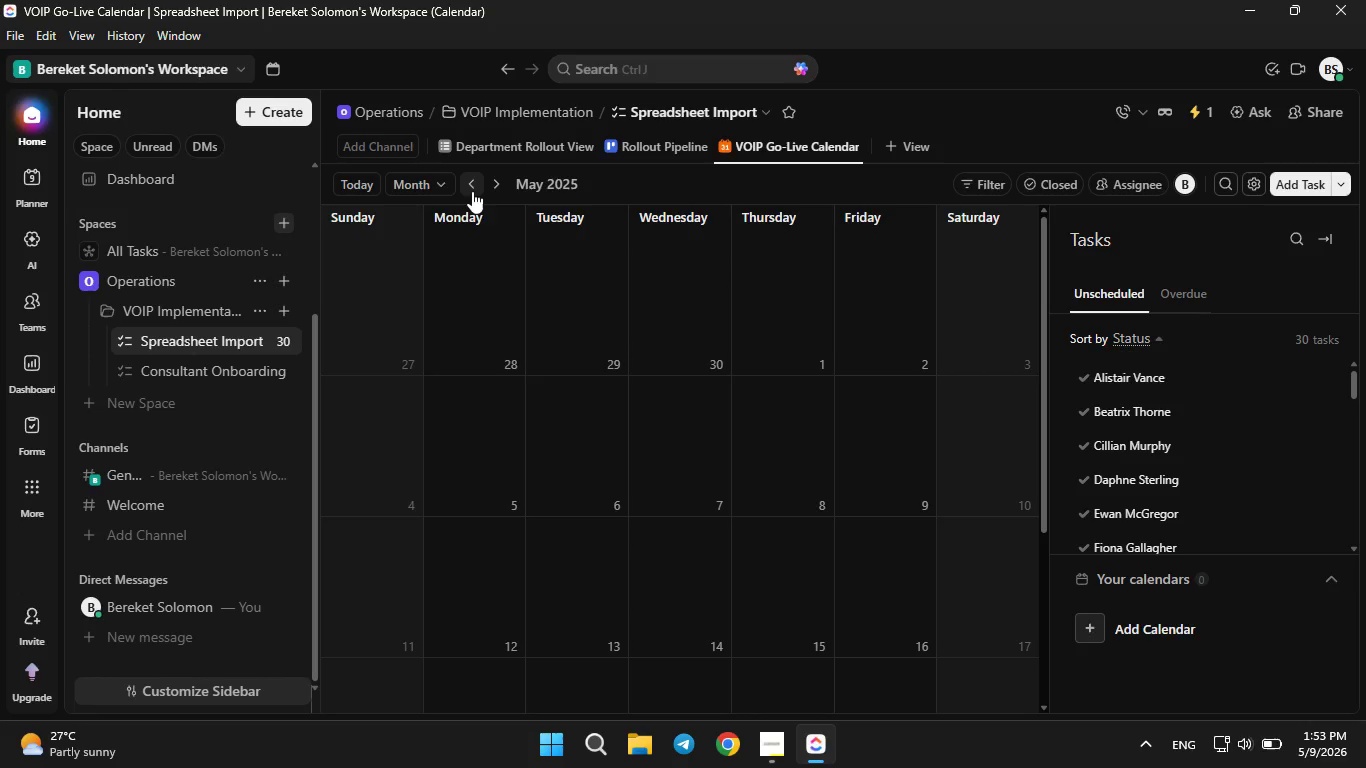 
left_click([472, 191])
 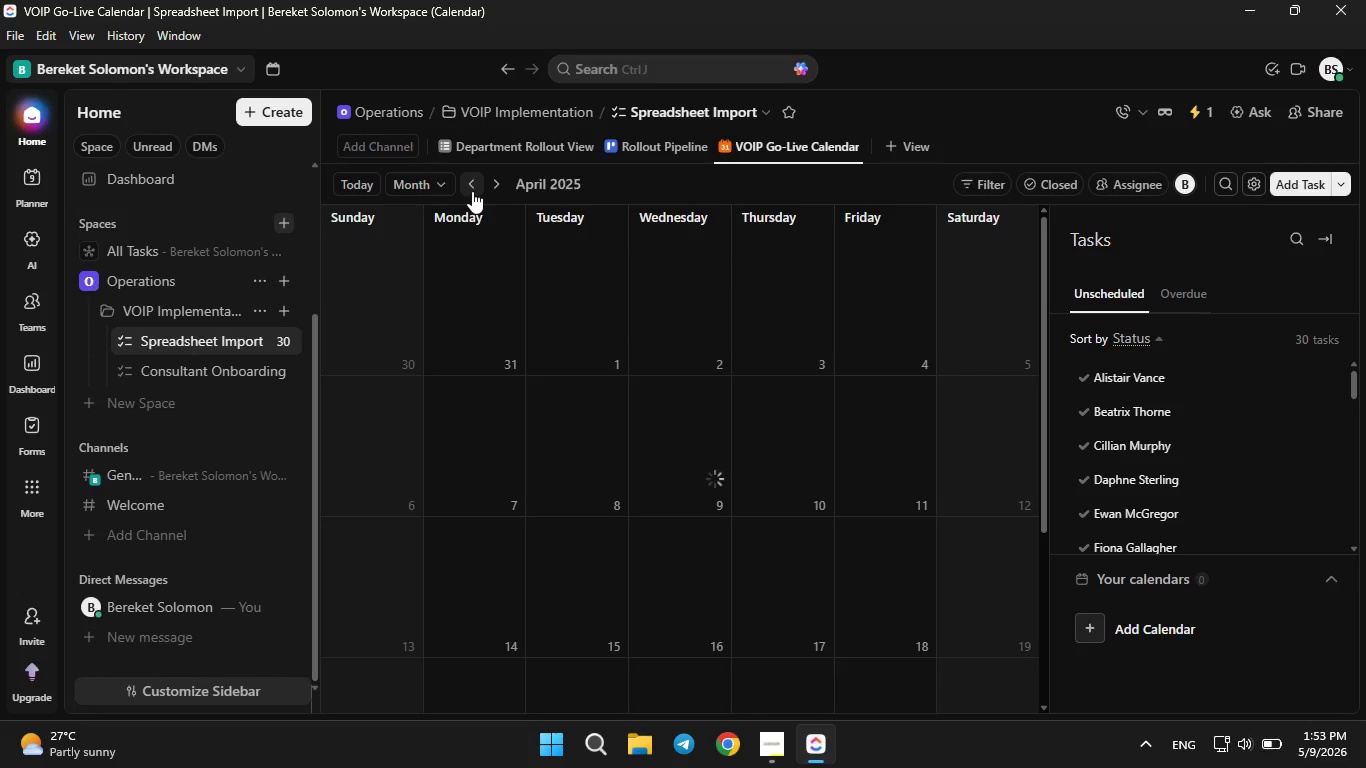 
left_click([472, 191])
 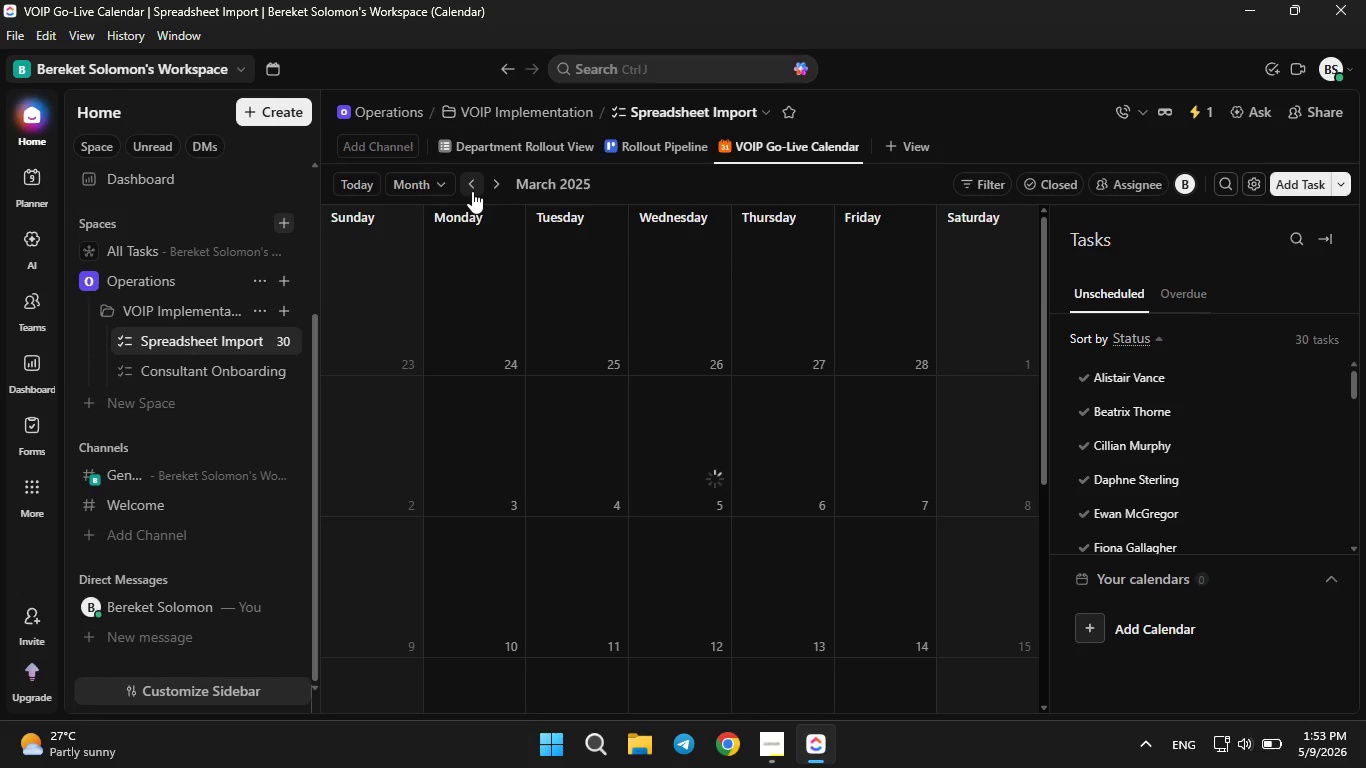 
left_click([472, 191])
 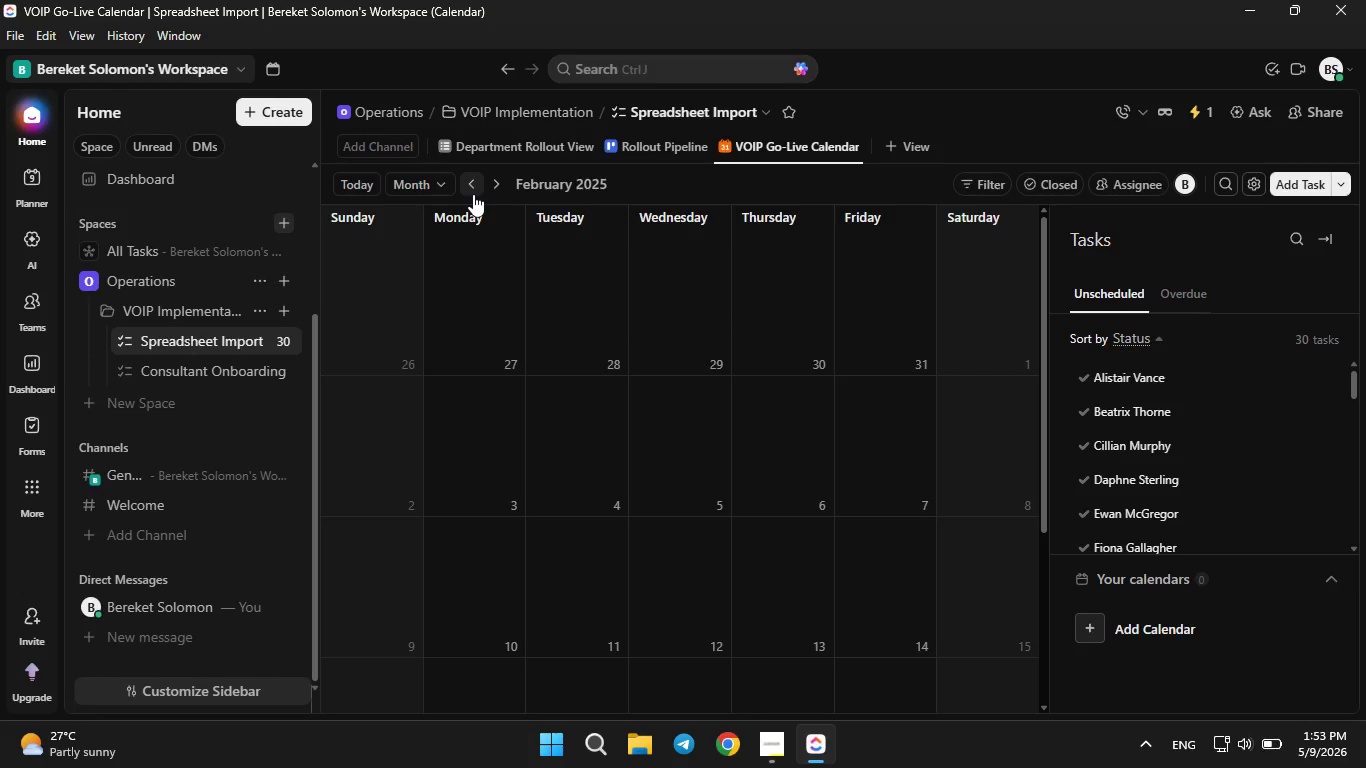 
left_click([473, 194])
 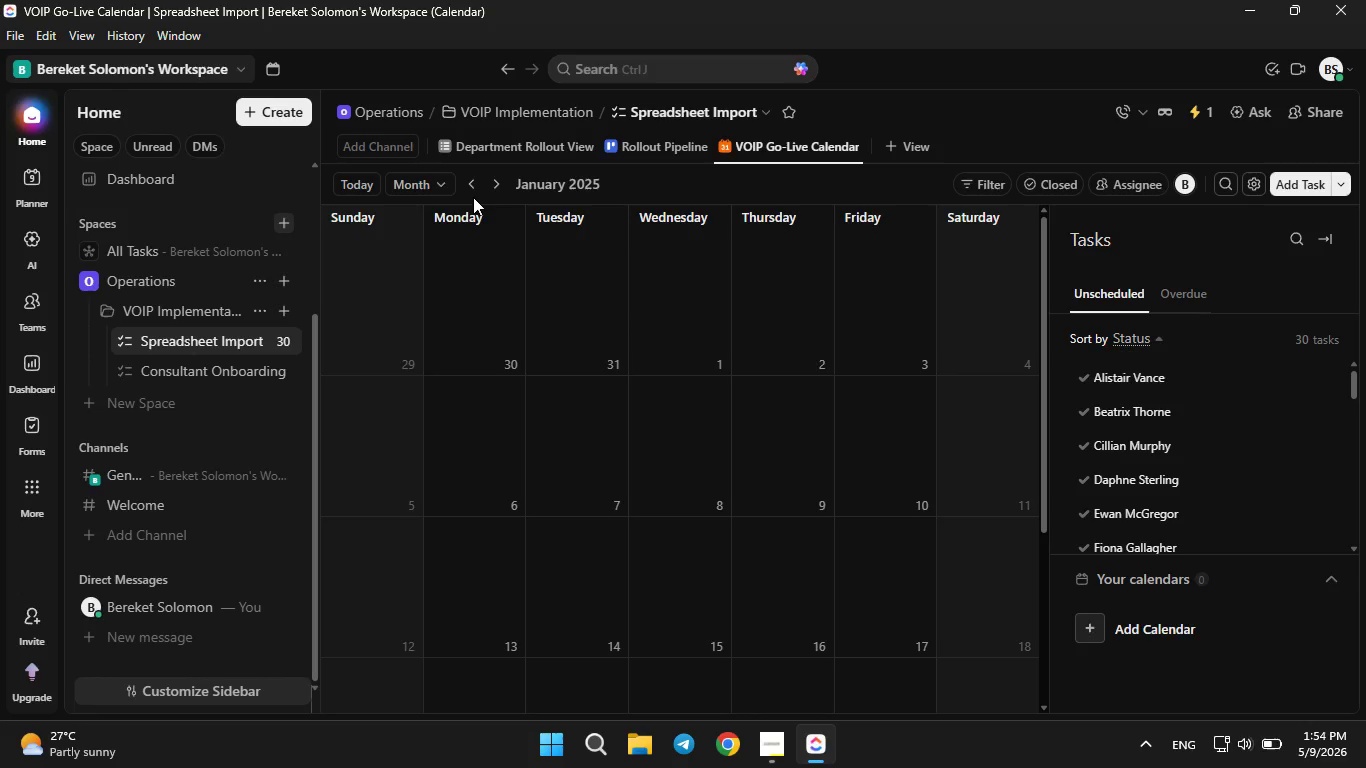 
left_click([473, 197])
 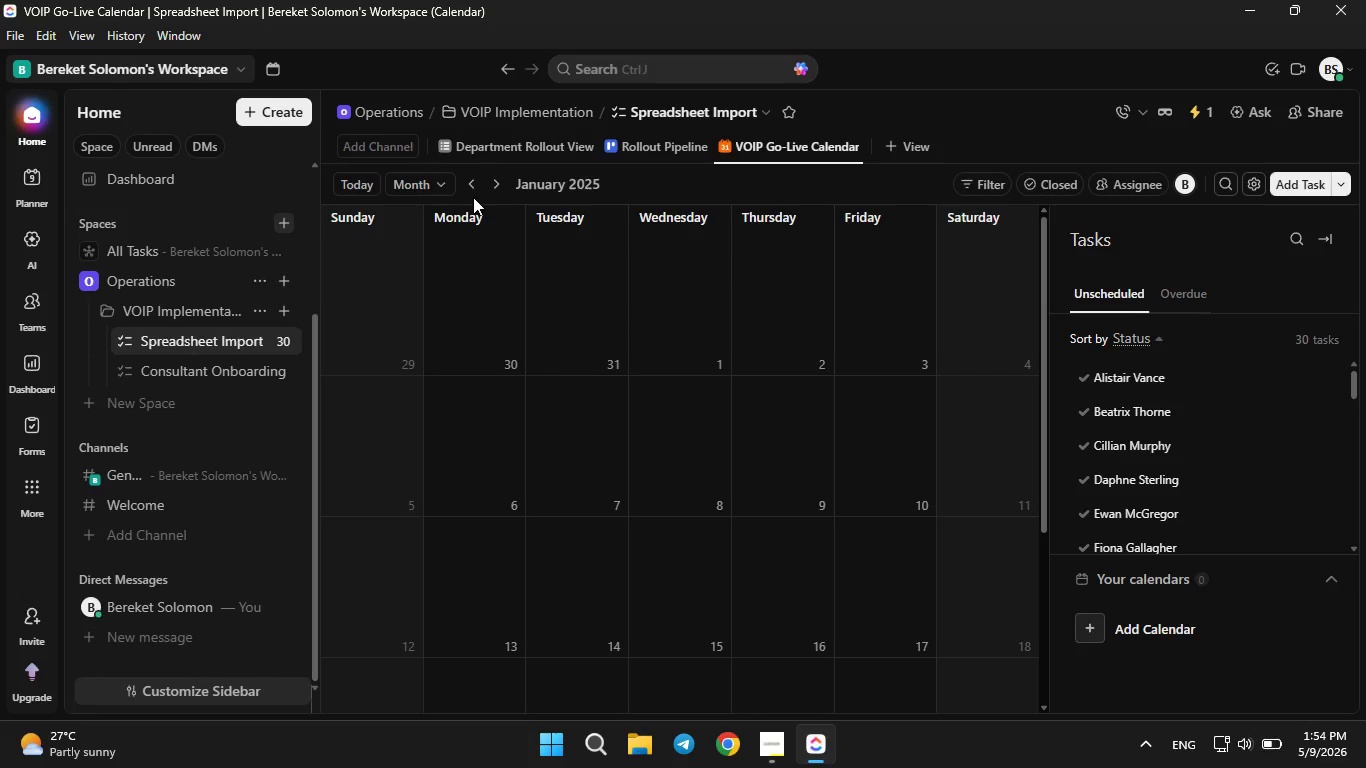 
left_click([470, 188])
 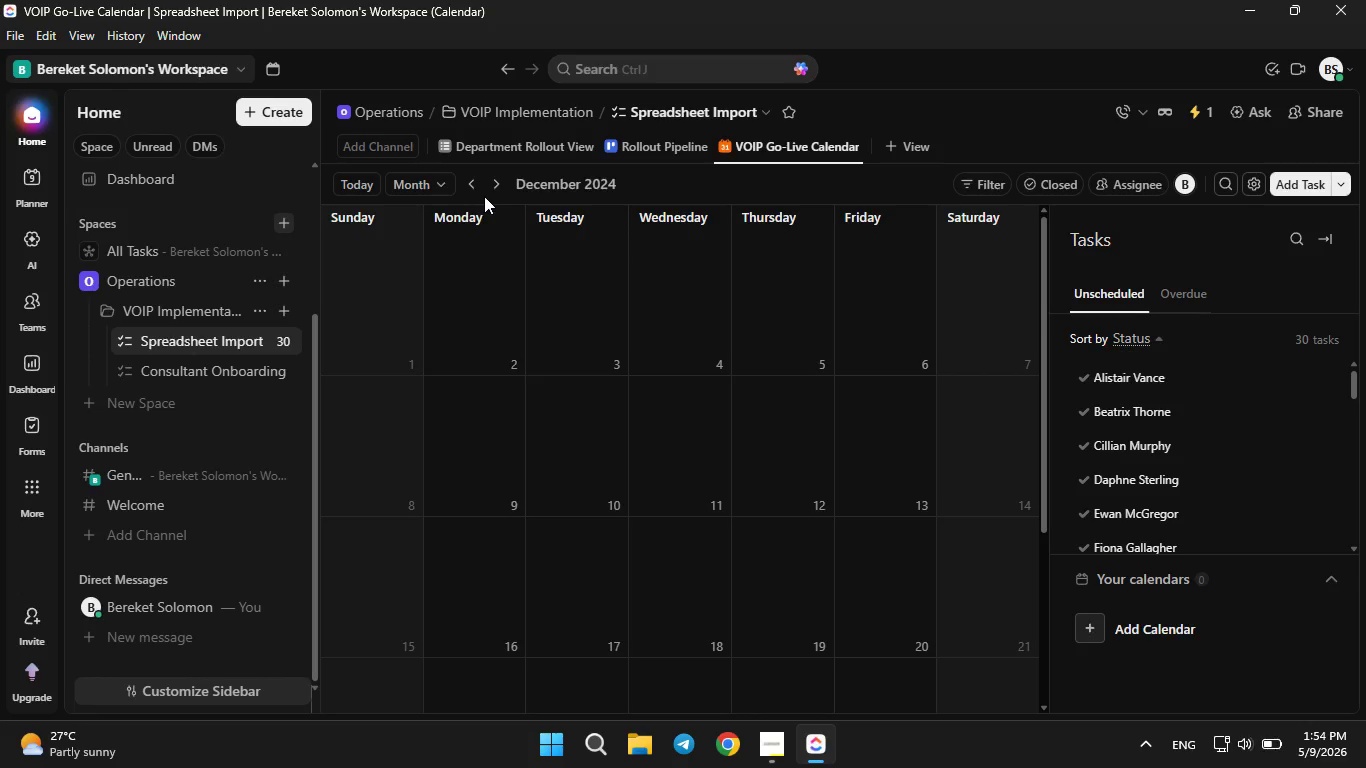 
wait(5.75)
 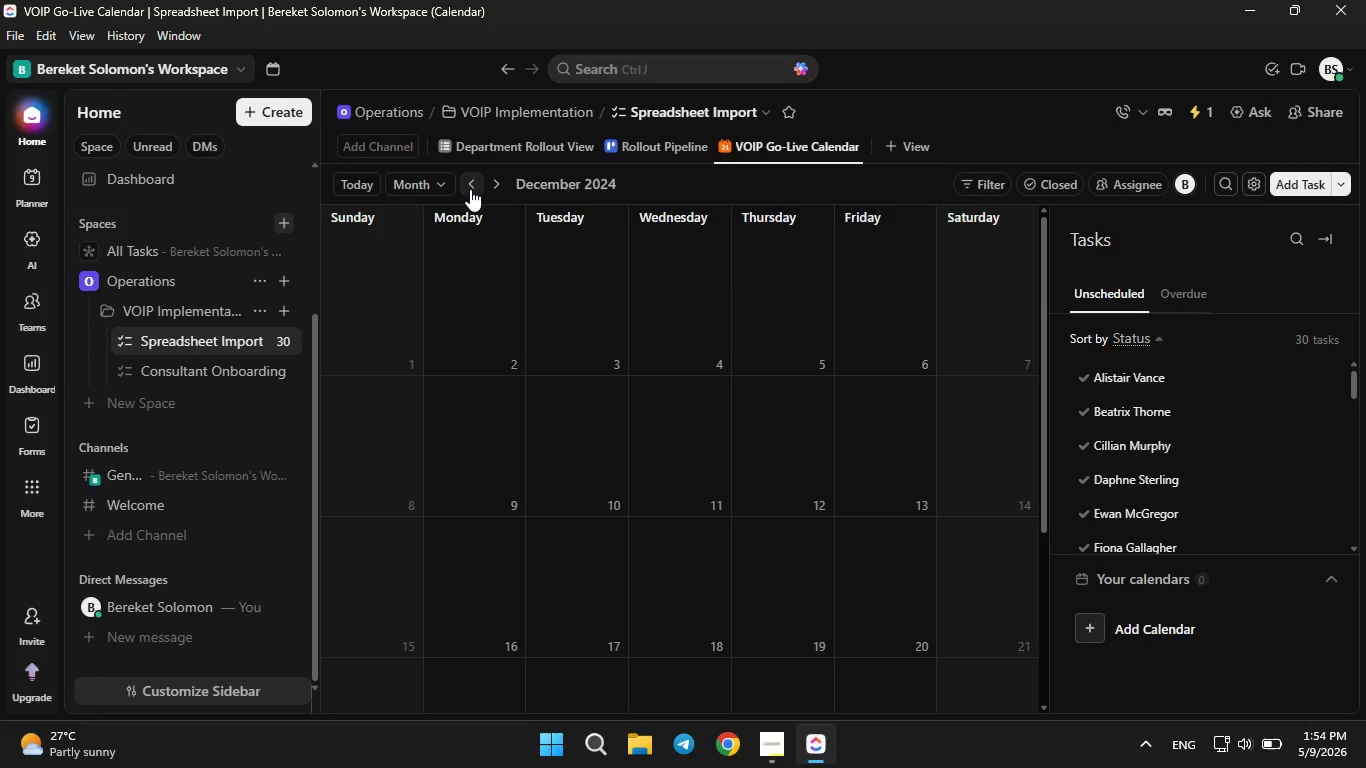 
left_click([474, 192])
 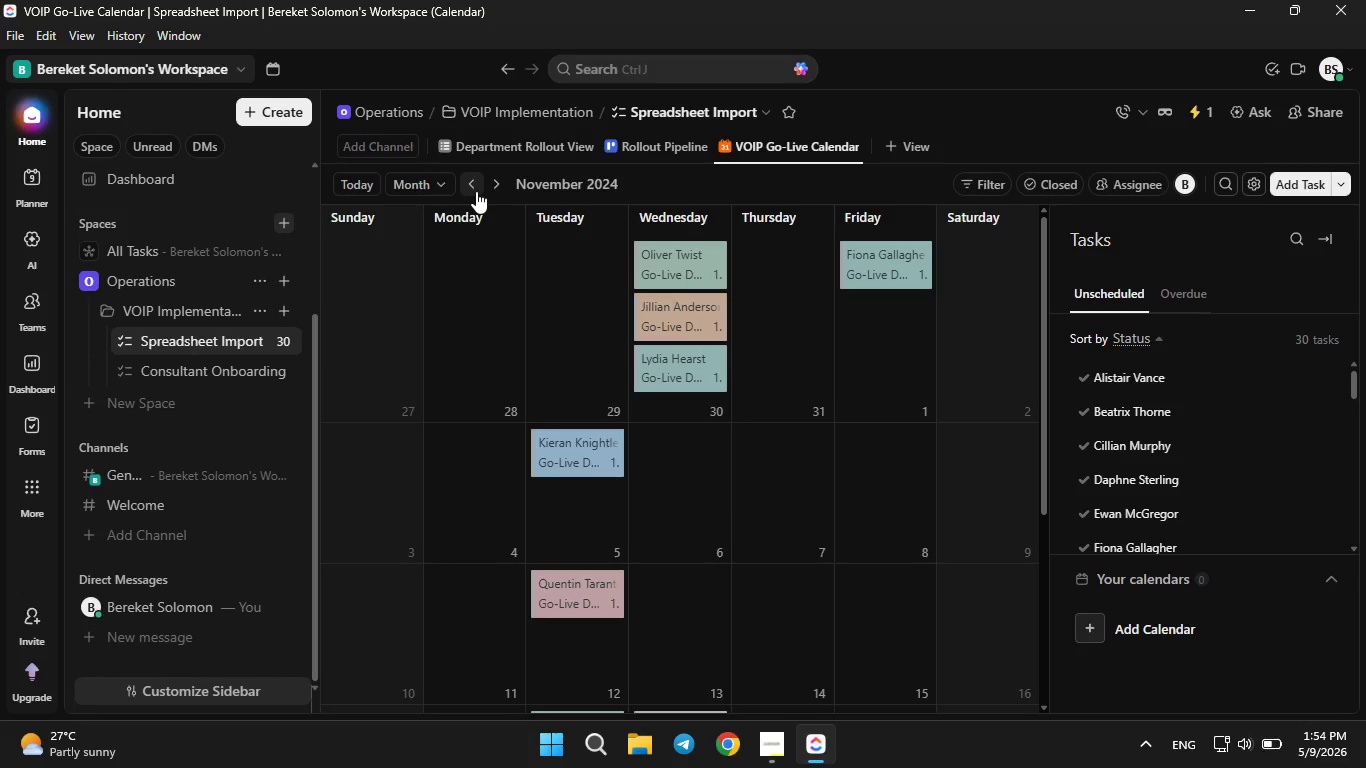 
scroll: coordinate [551, 354], scroll_direction: down, amount: 2.0
 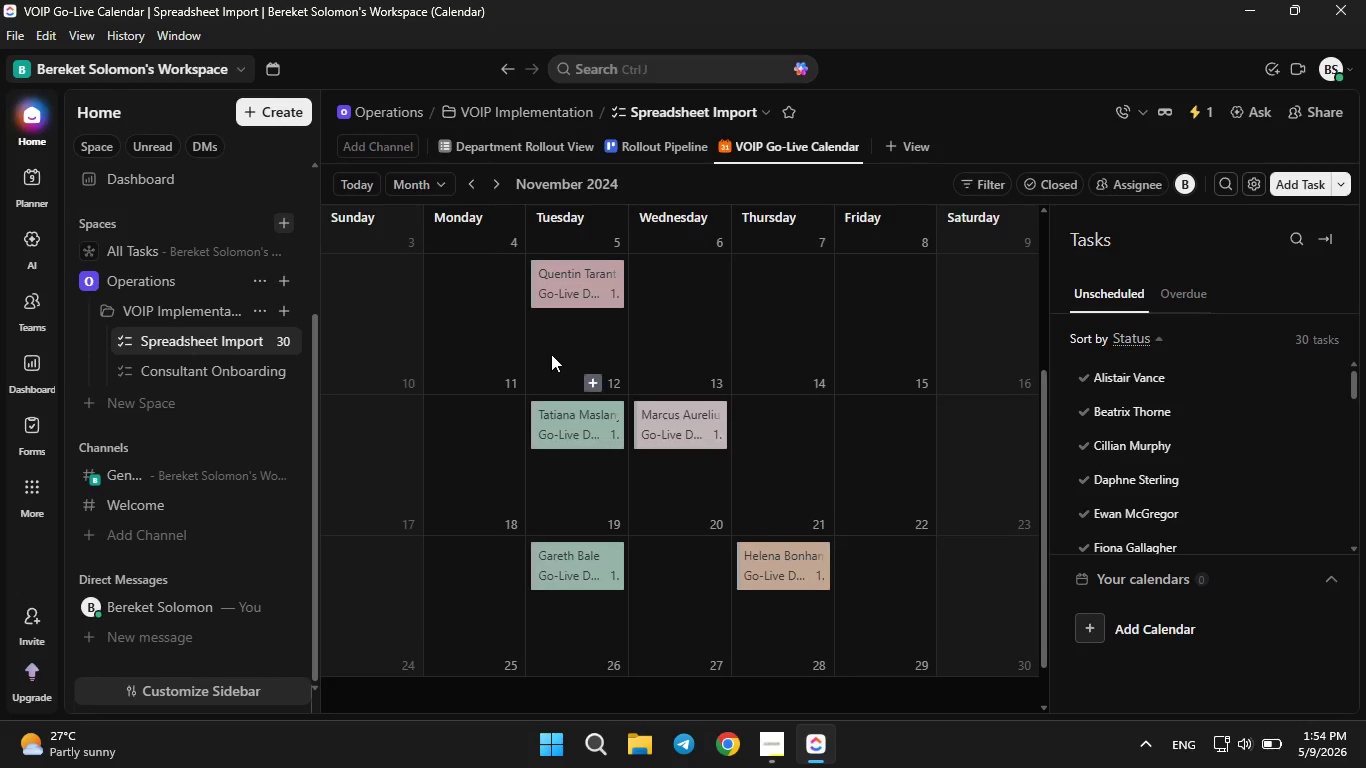 
scroll: coordinate [551, 354], scroll_direction: up, amount: 5.0
 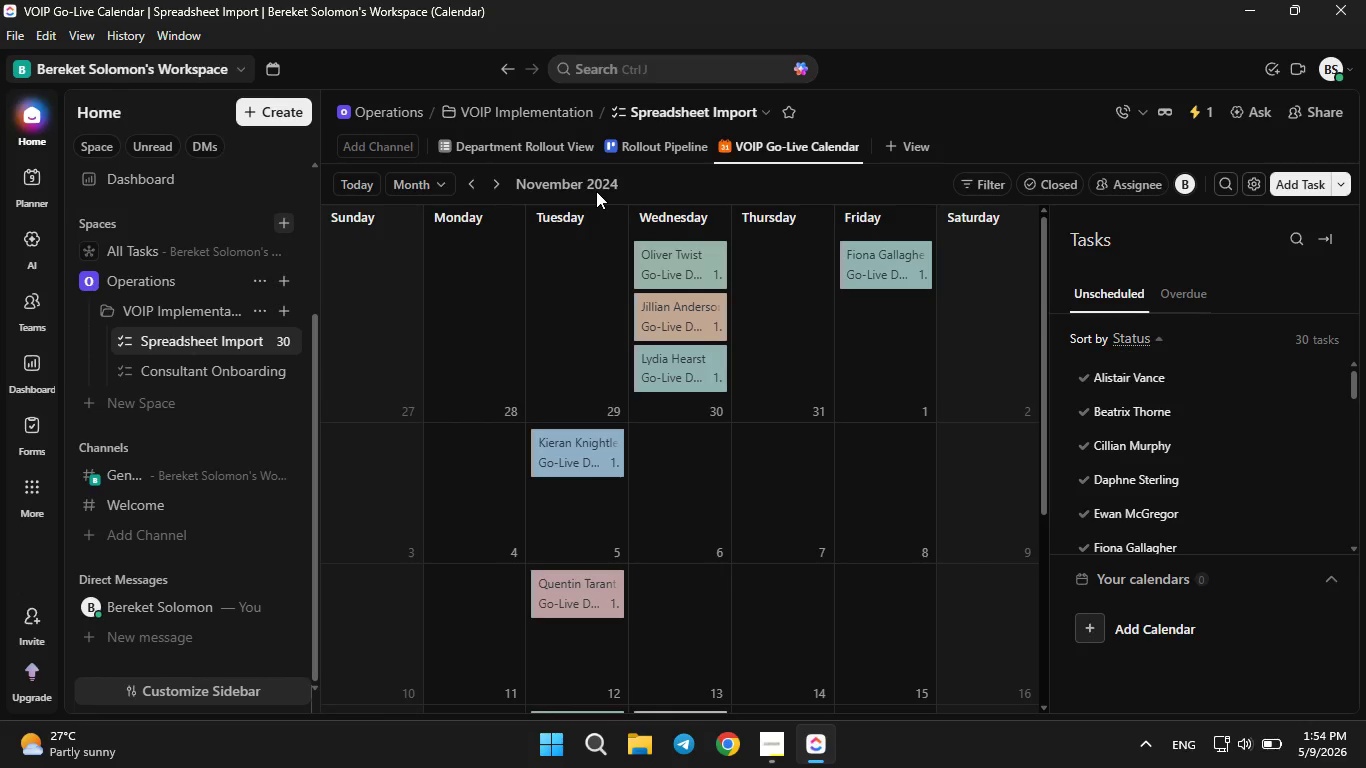 
wait(11.08)
 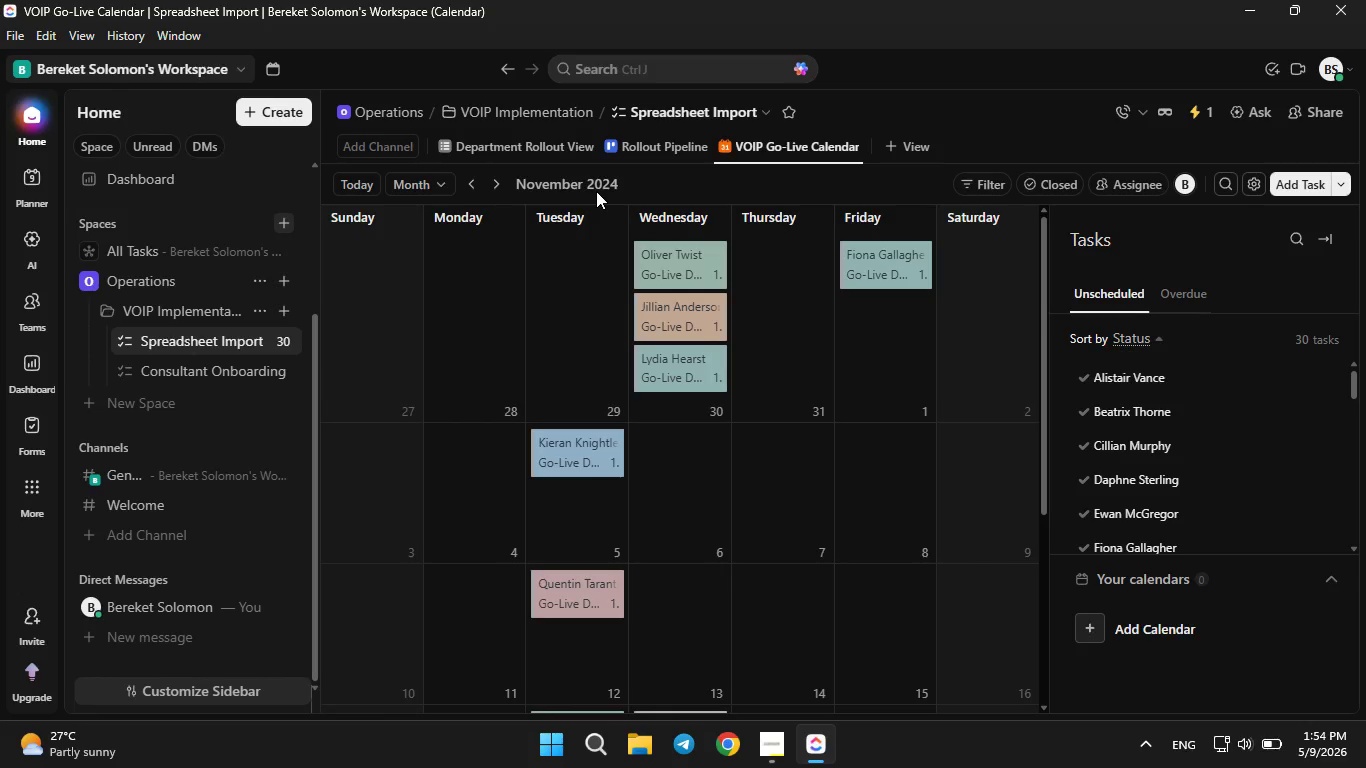 
left_click([470, 191])
 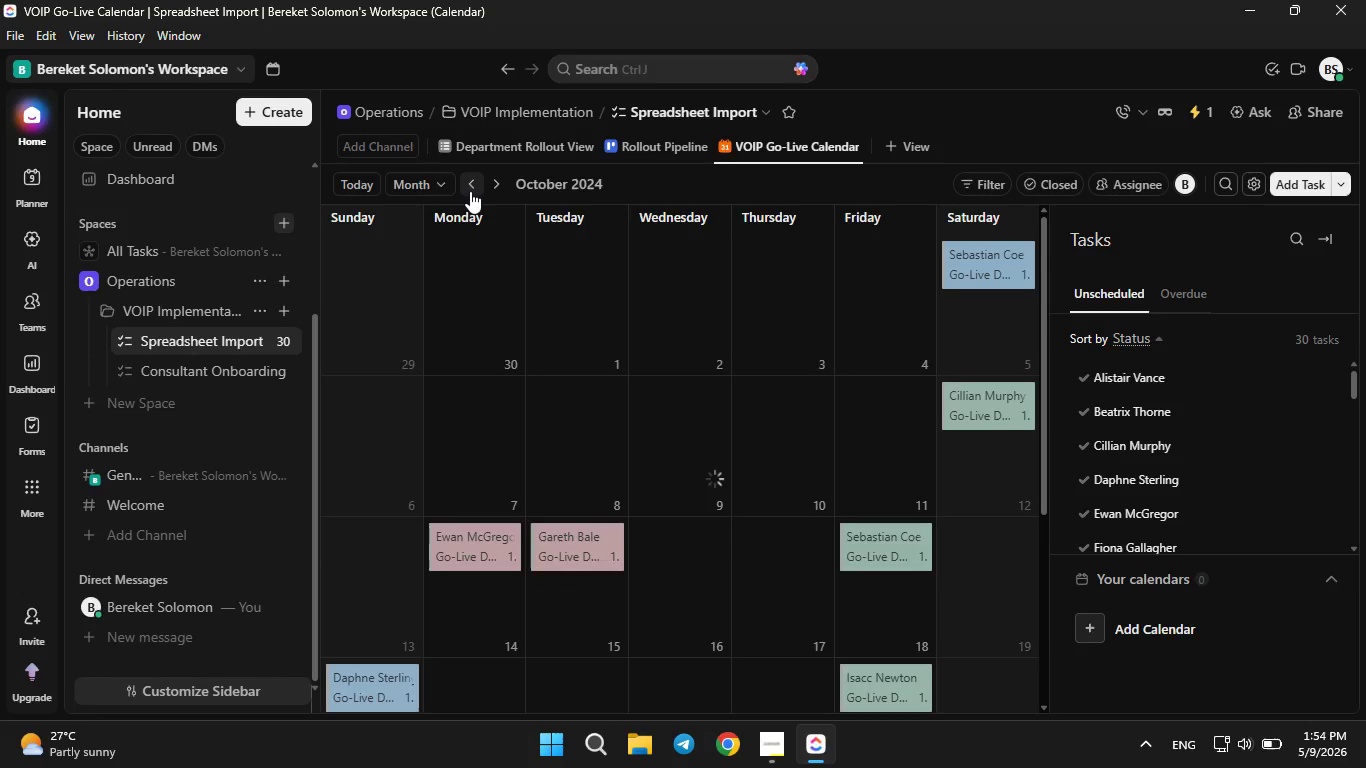 
left_click([470, 191])
 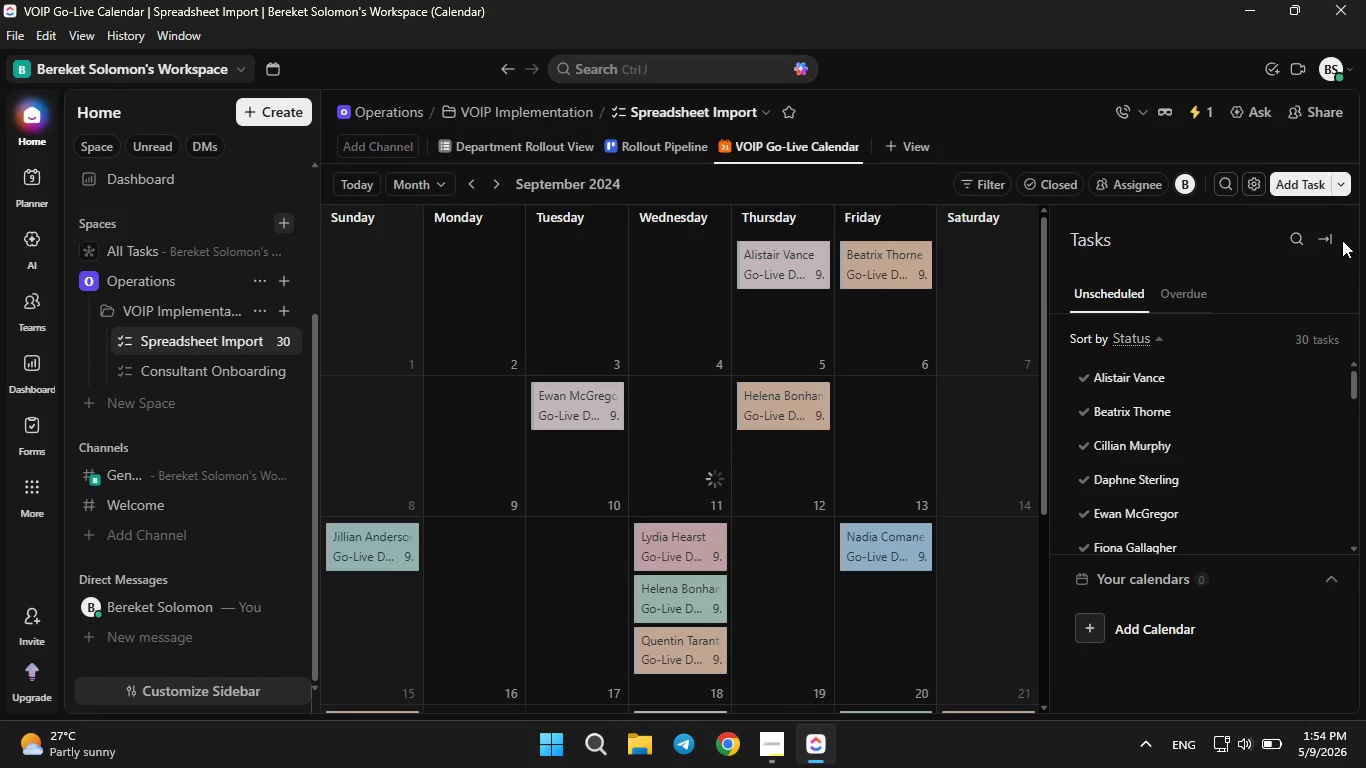 
left_click([1335, 240])
 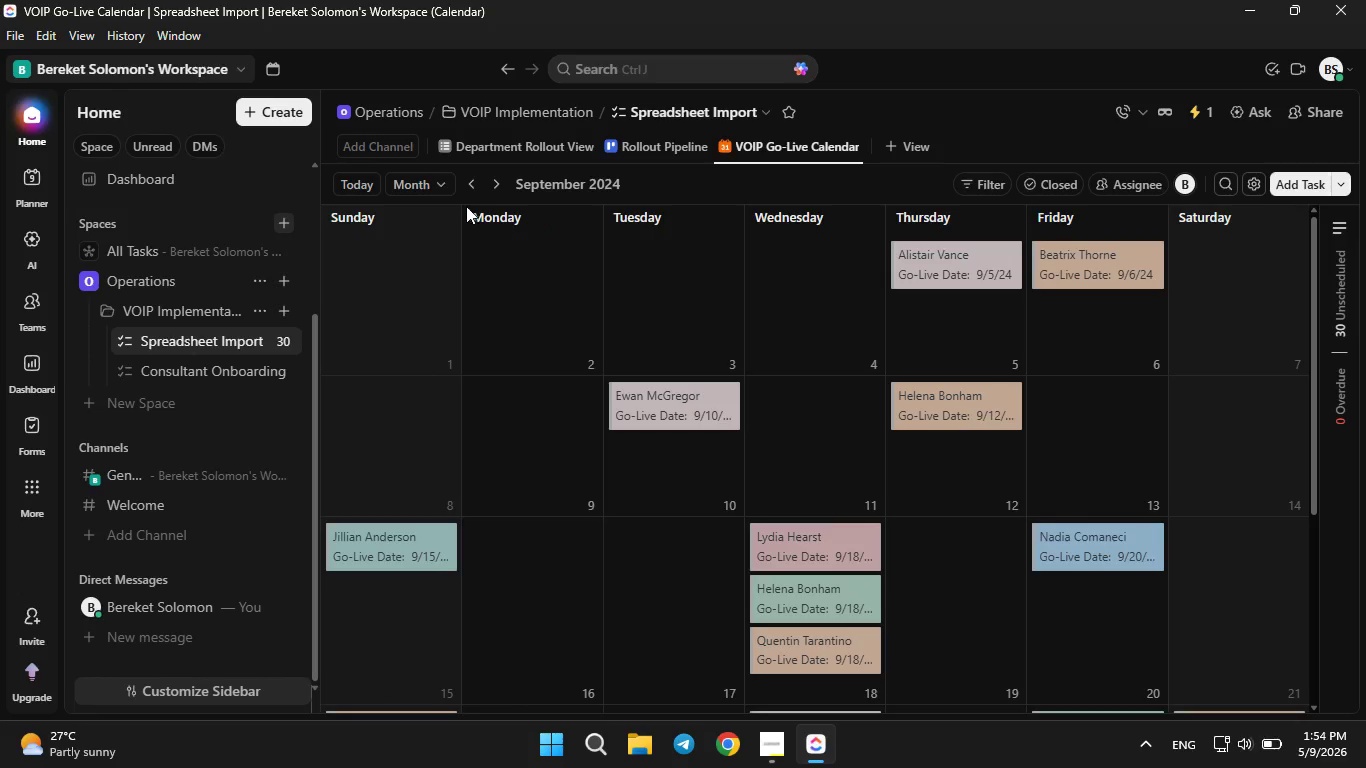 
left_click([469, 192])
 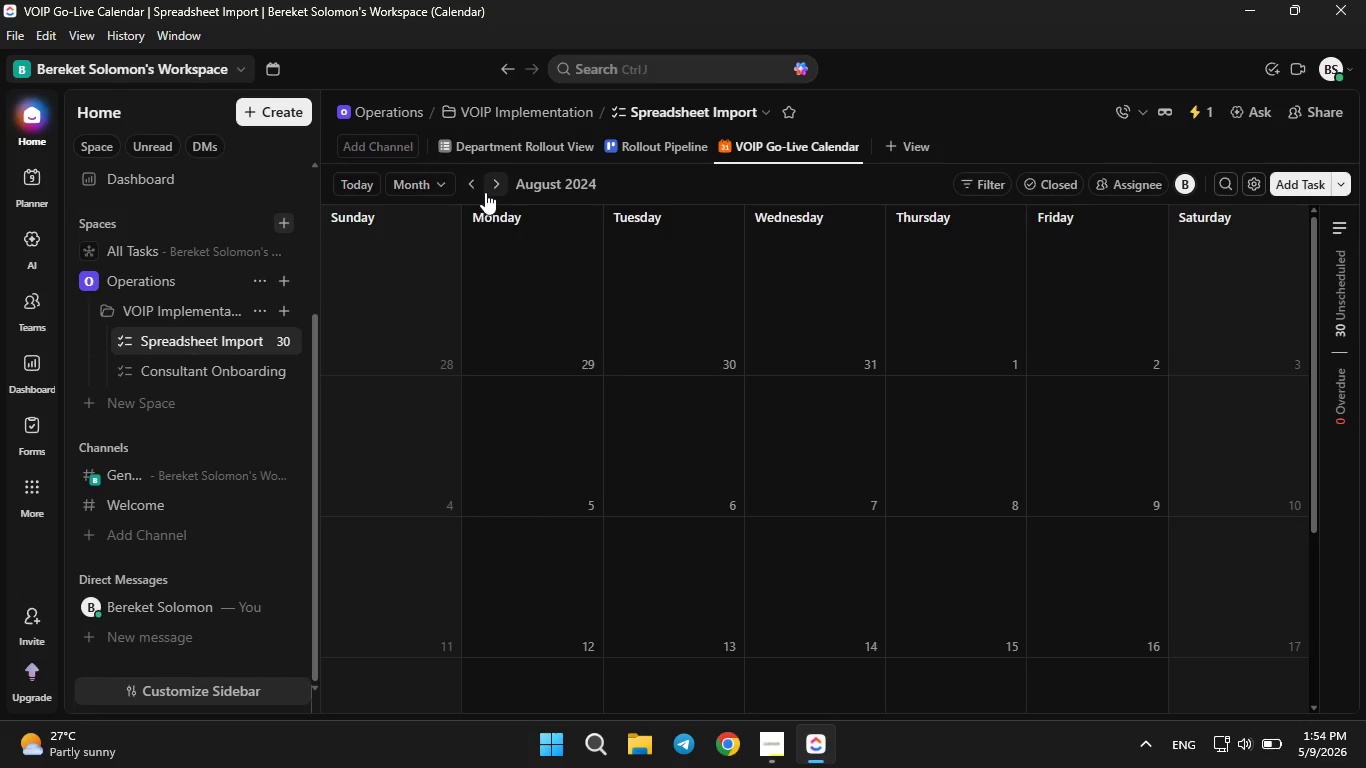 
left_click([486, 192])
 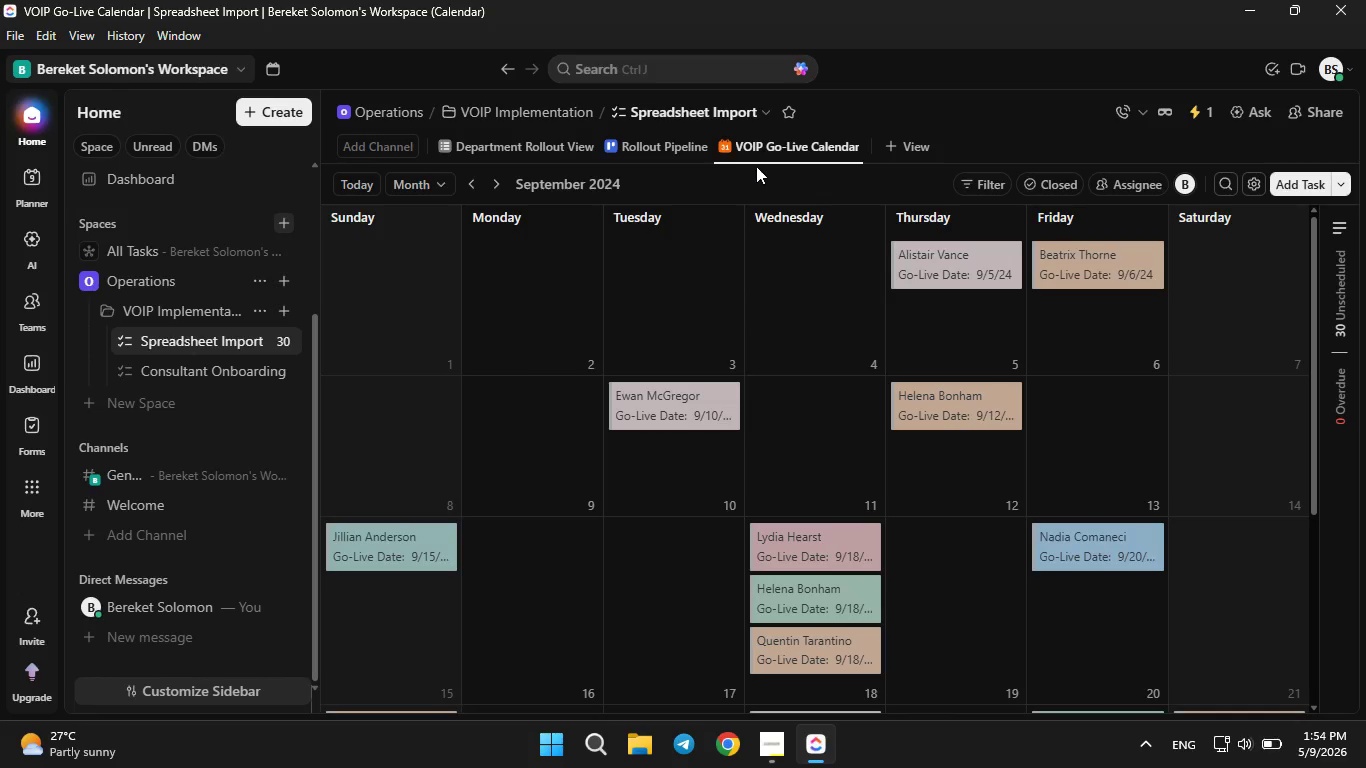 
left_click([772, 144])
 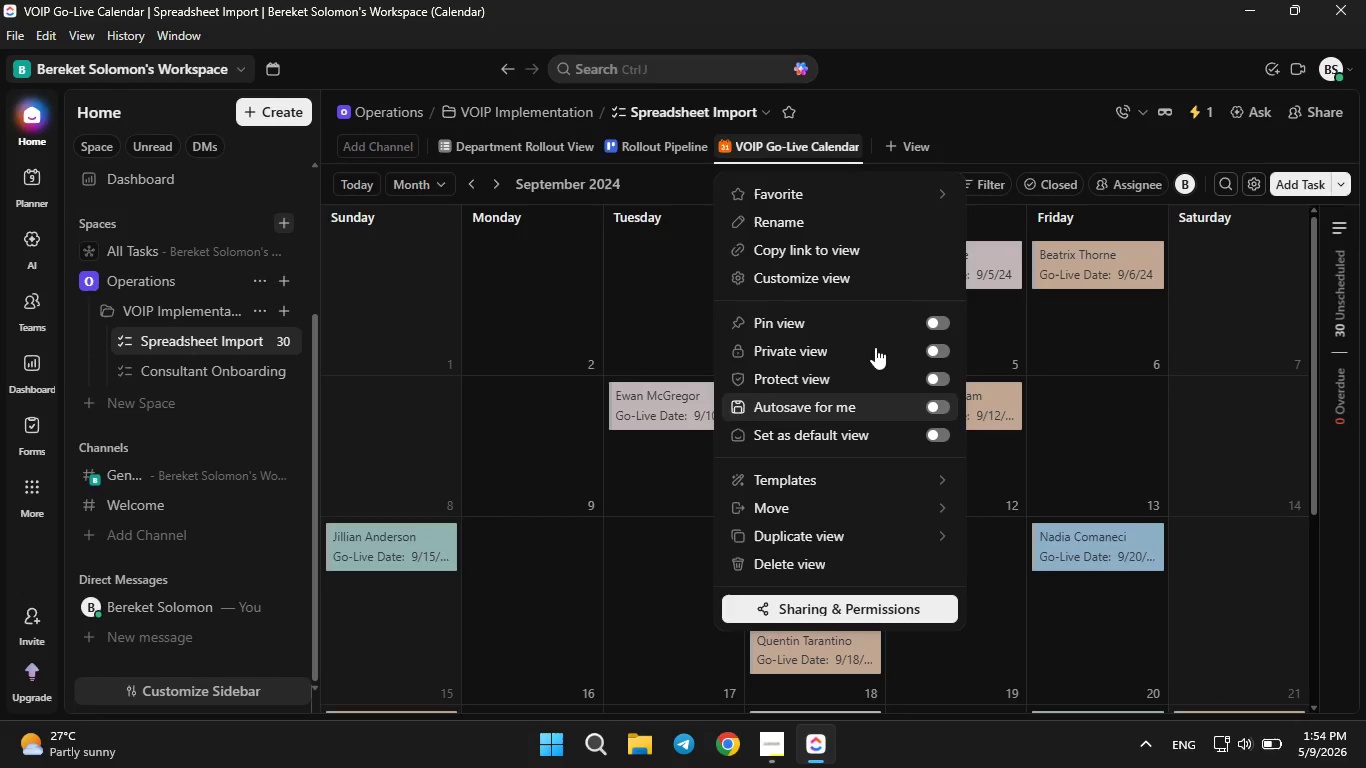 
left_click([831, 284])
 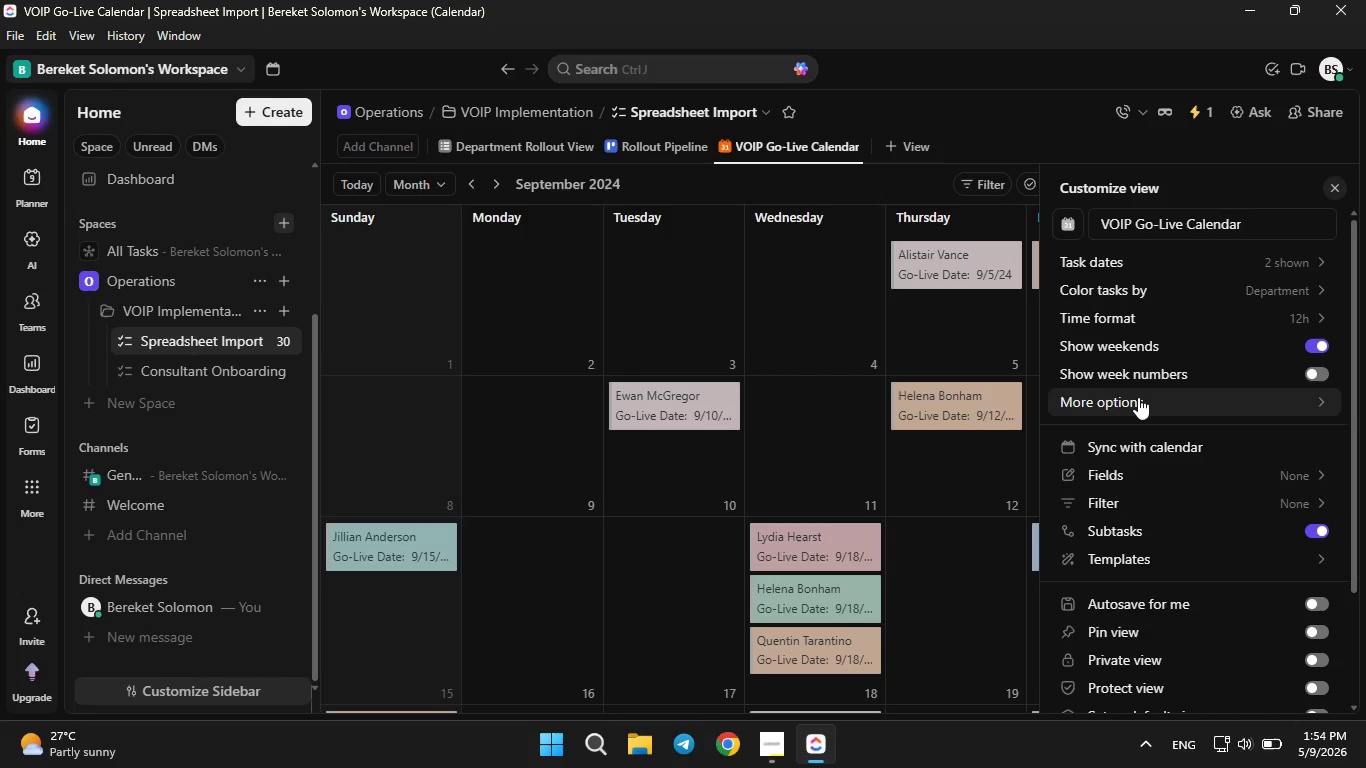 
left_click([1138, 397])
 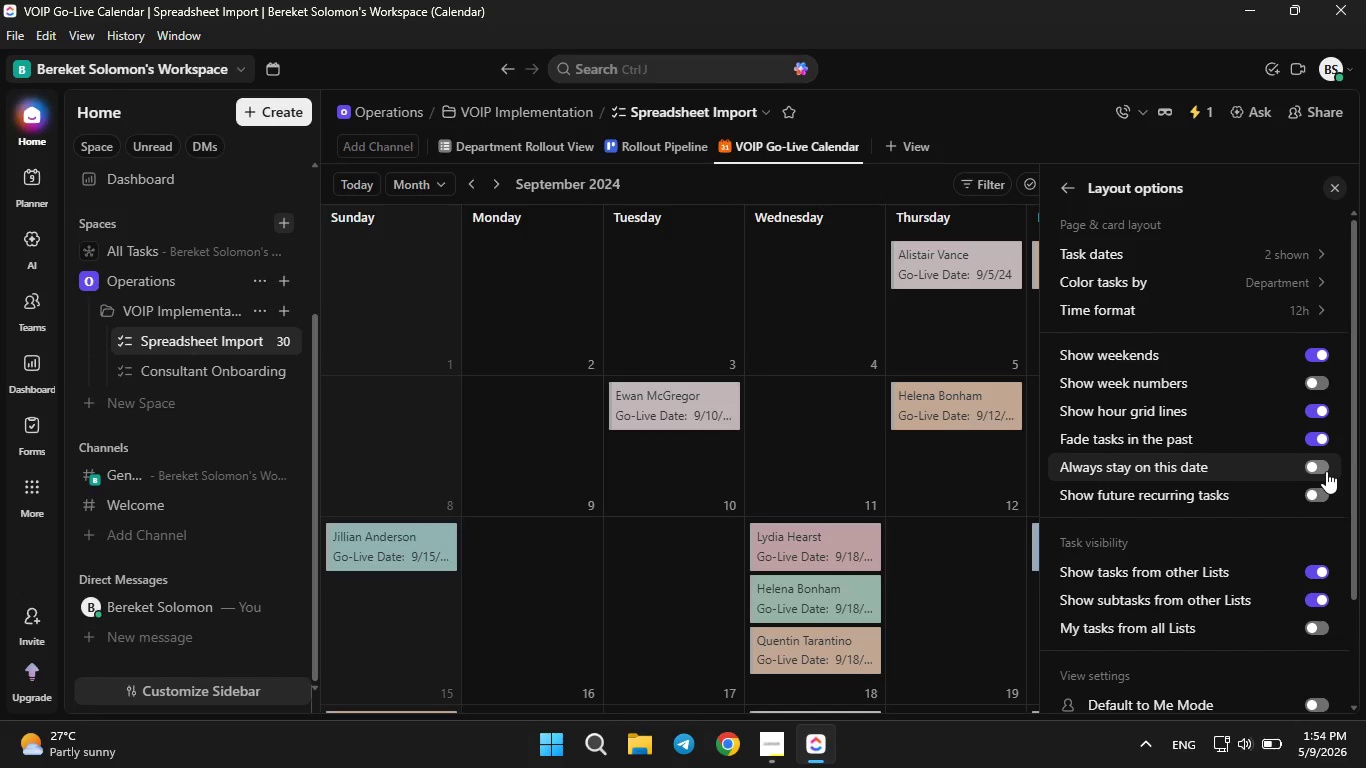 
left_click([1325, 469])
 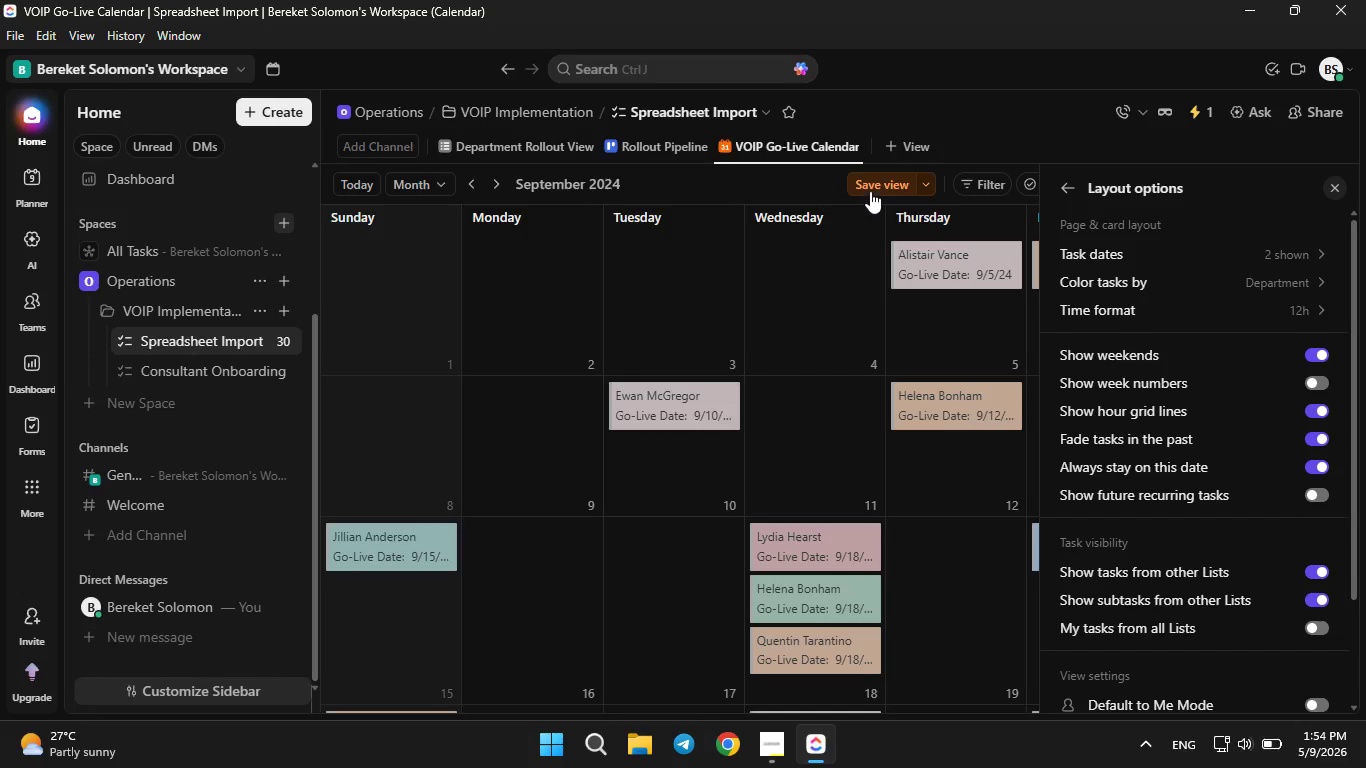 
double_click([870, 191])
 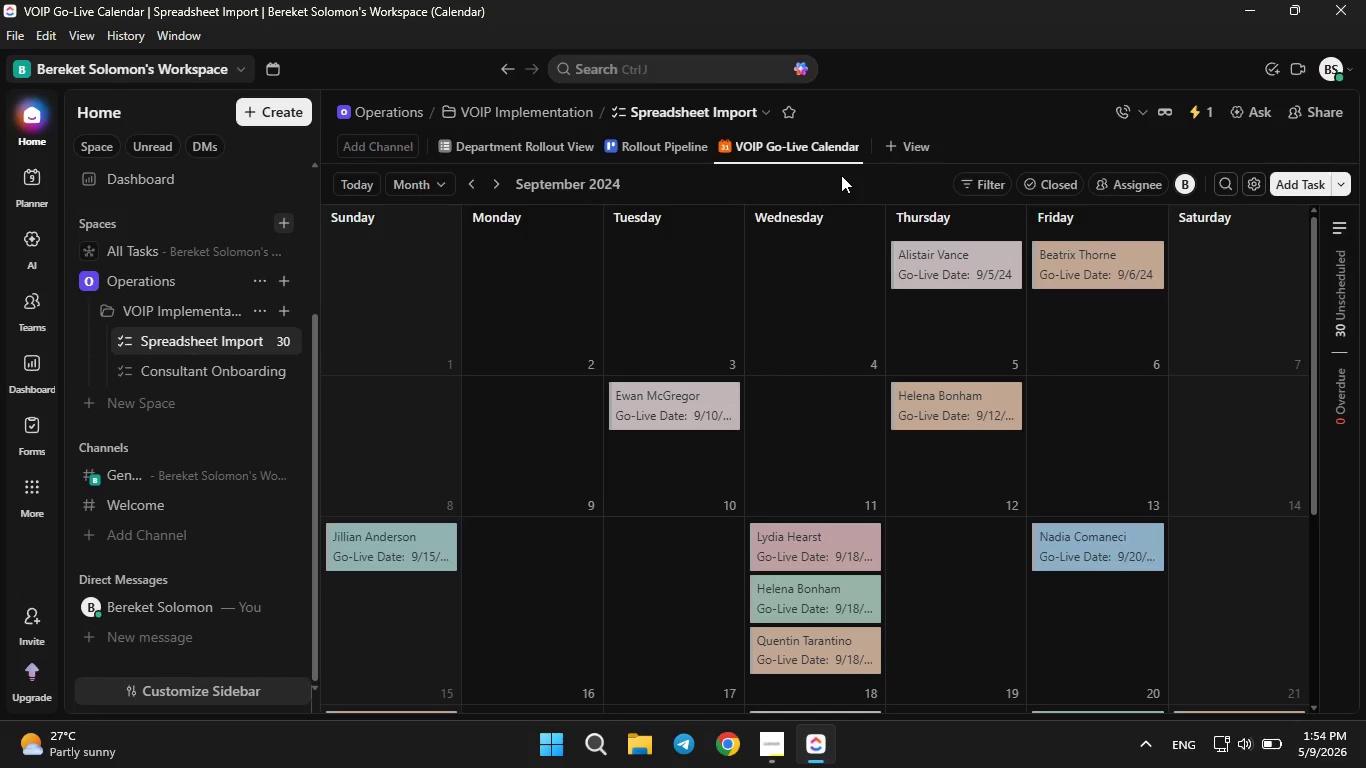 
triple_click([841, 175])
 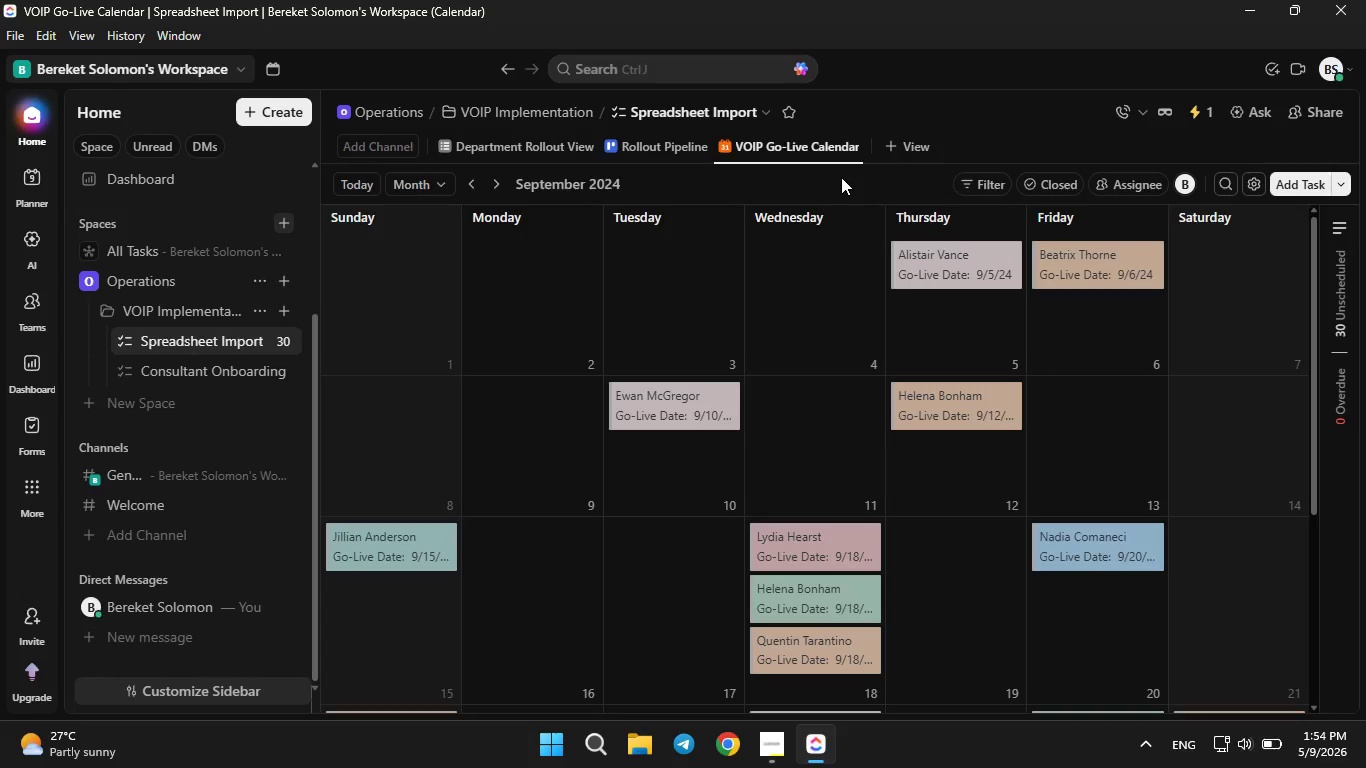 
triple_click([841, 175])
 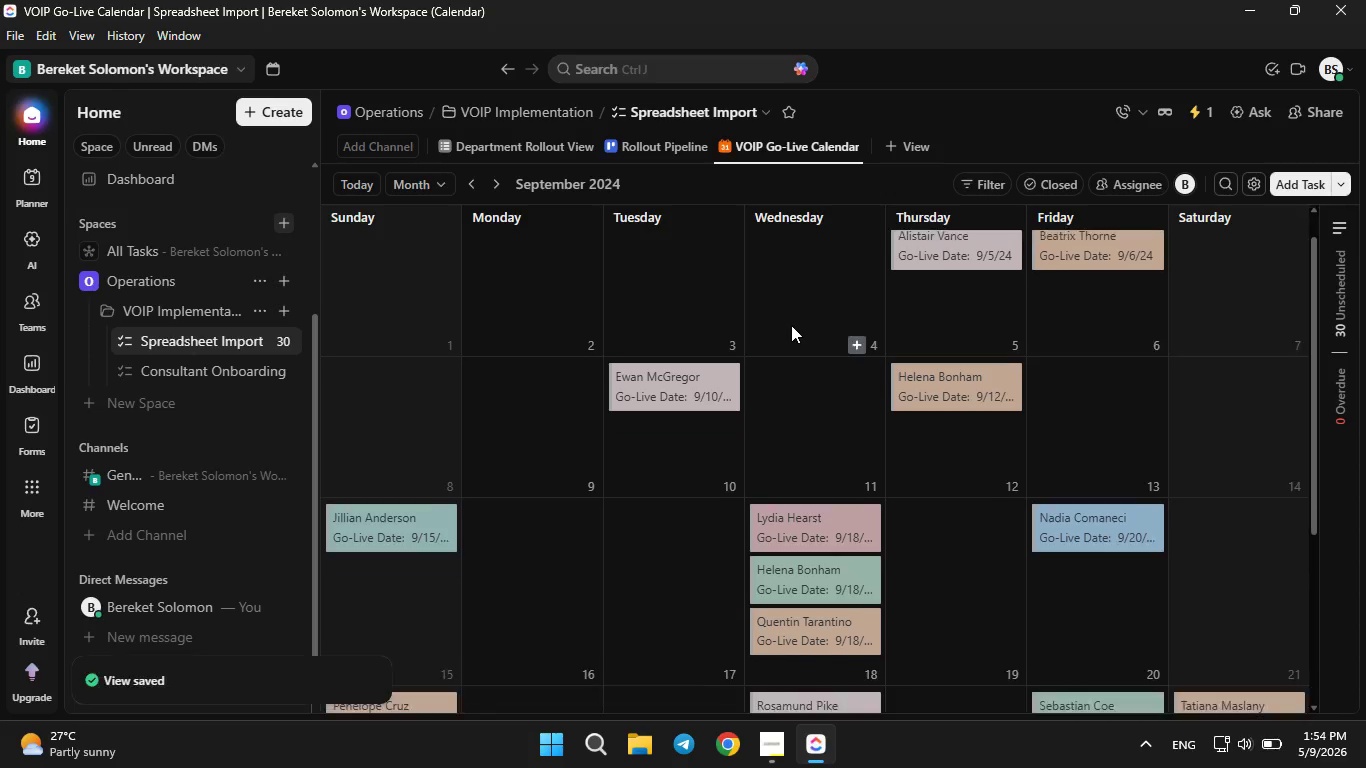 
scroll: coordinate [791, 321], scroll_direction: up, amount: 2.0
 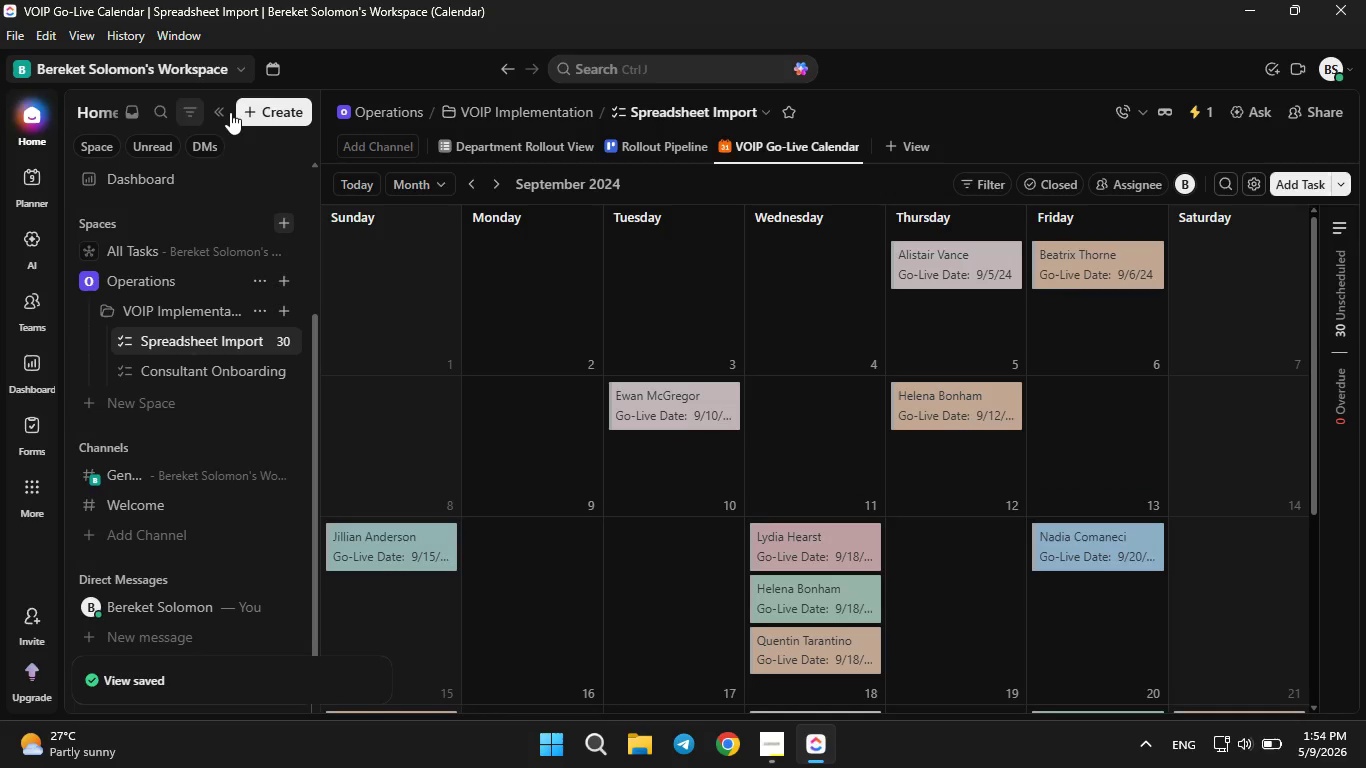 
left_click([217, 111])
 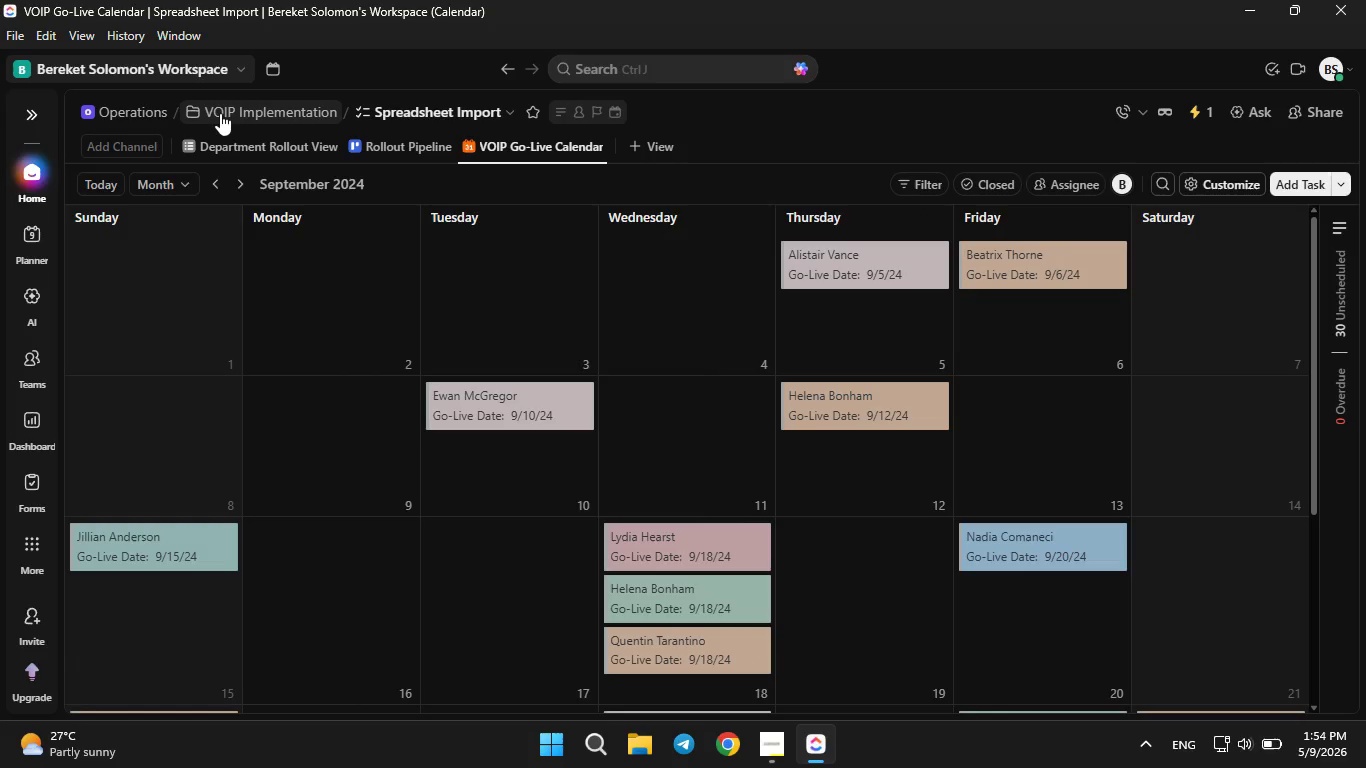 
wait(12.73)
 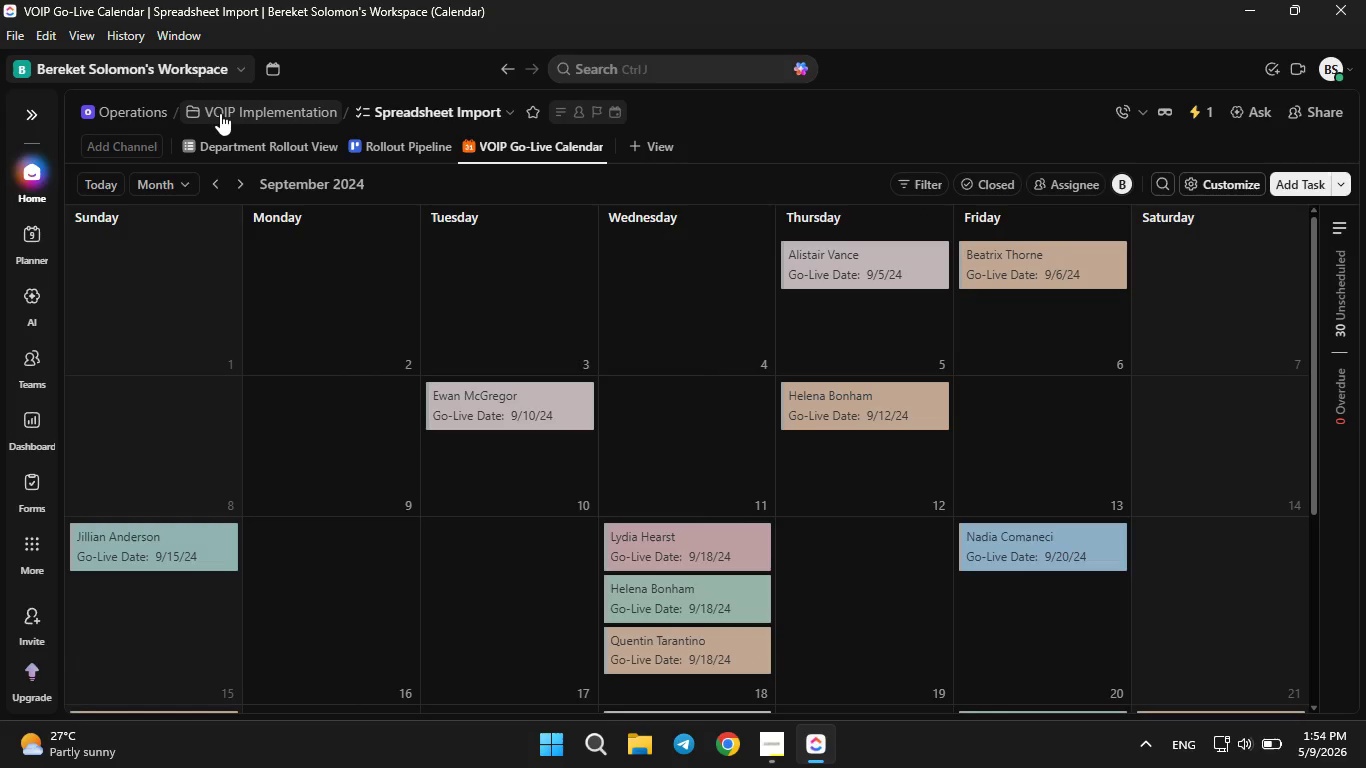 
left_click([224, 133])
 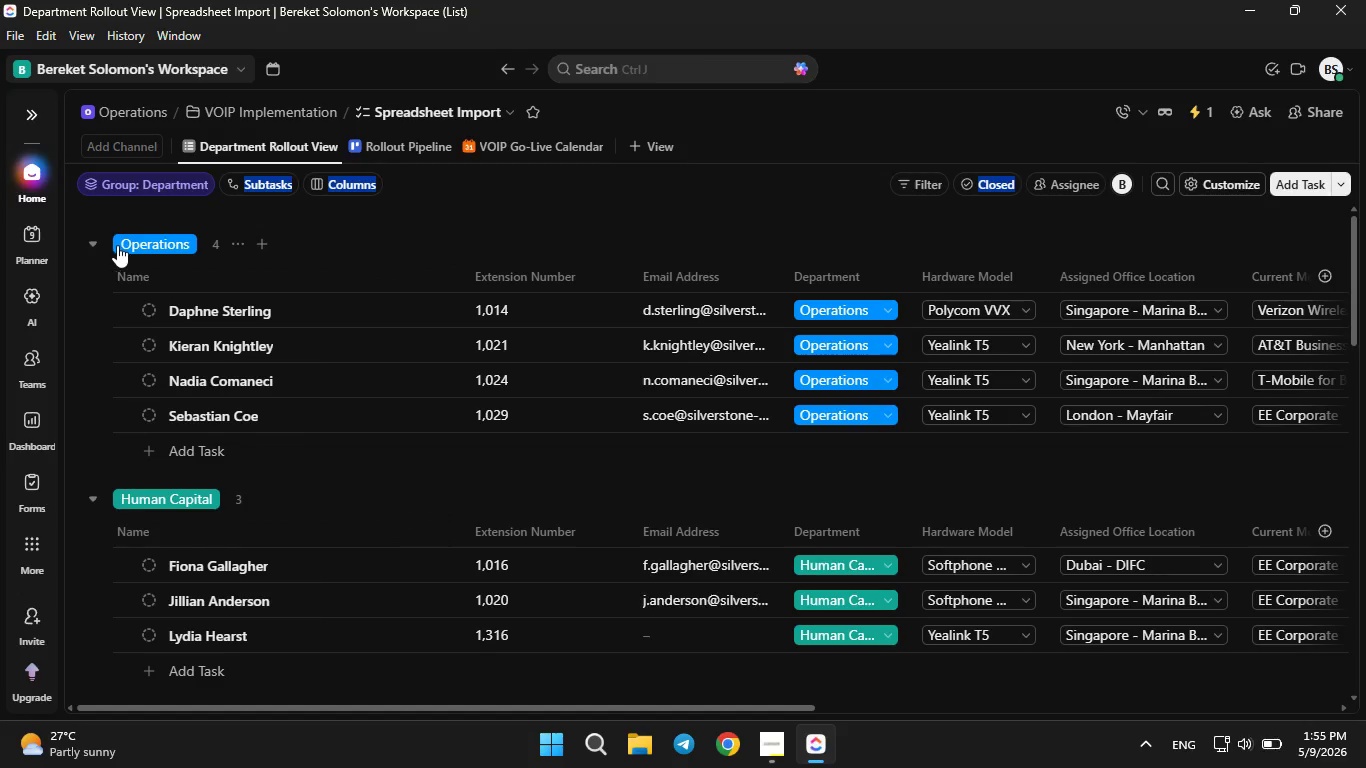 
wait(21.12)
 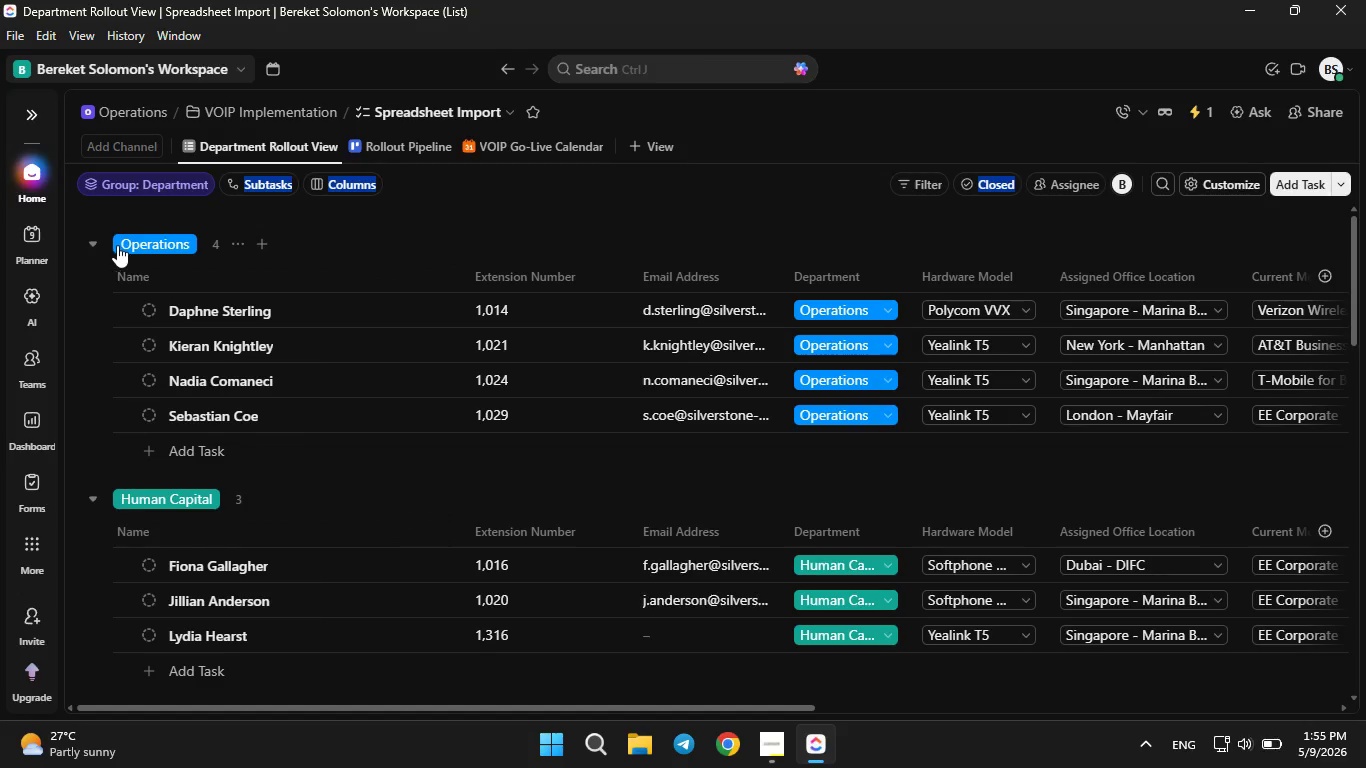 
left_click([29, 112])
 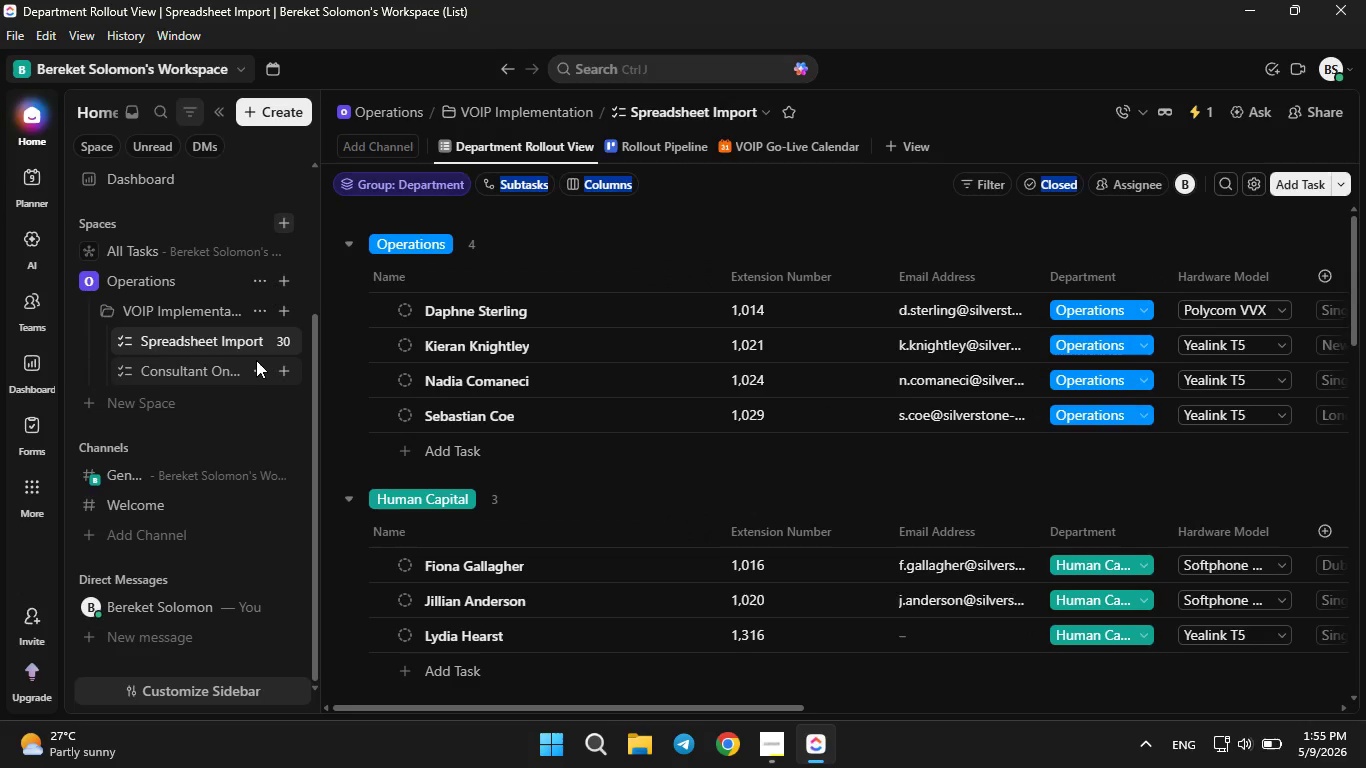 
left_click([256, 352])
 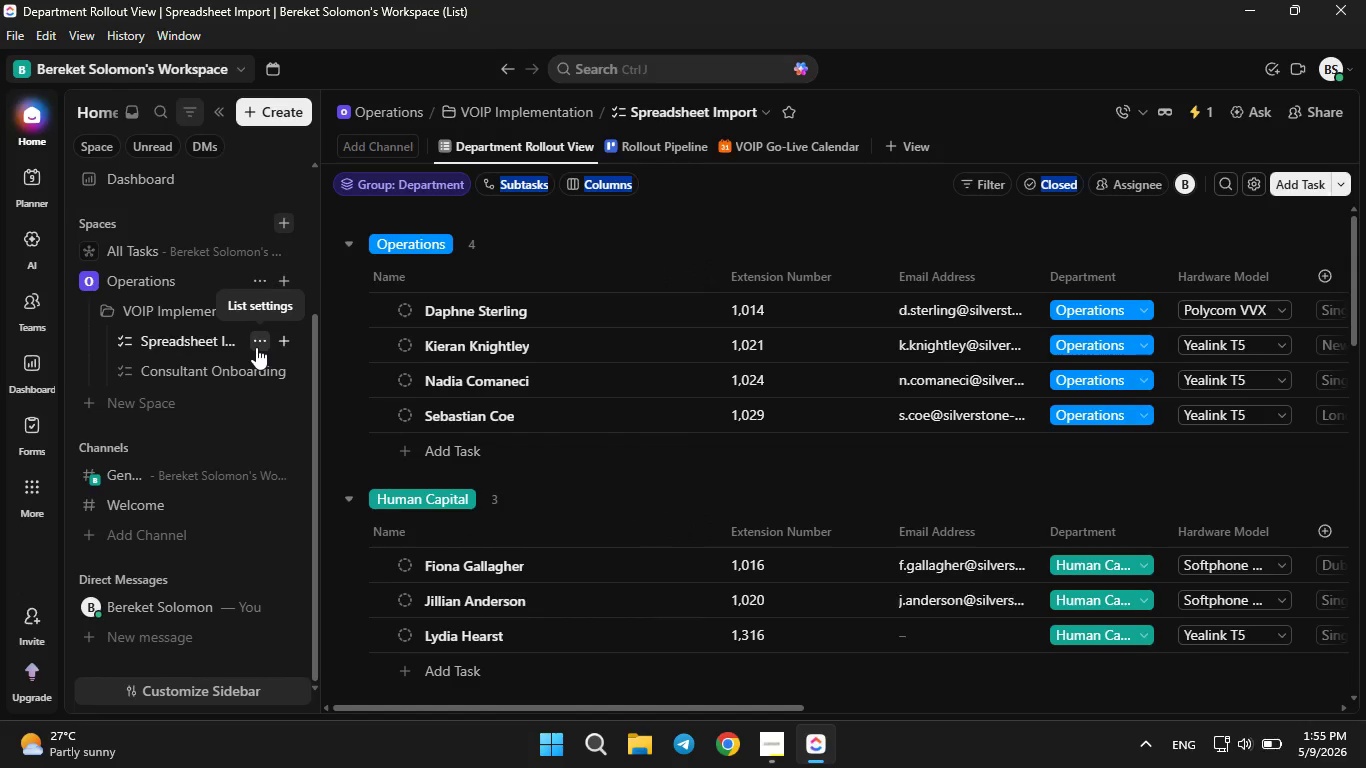 
left_click([256, 347])
 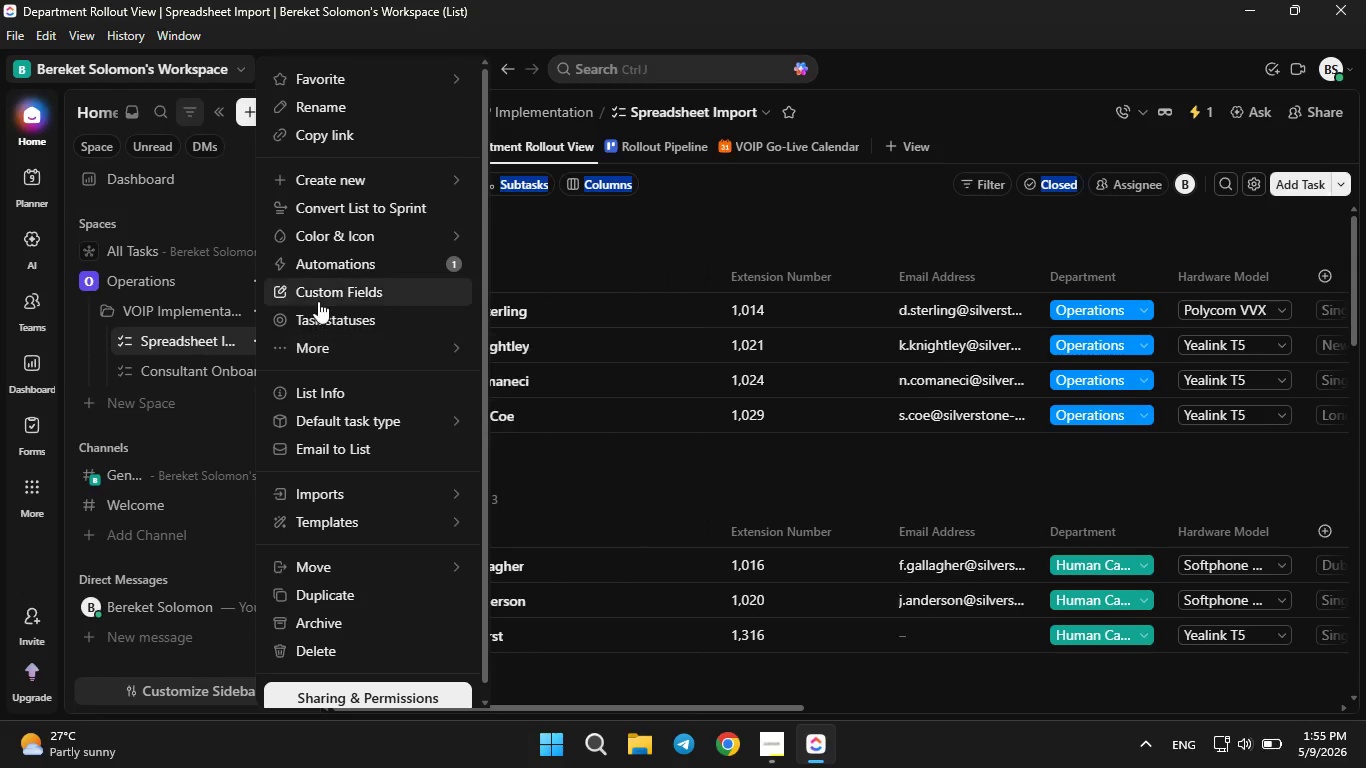 
left_click([318, 301])
 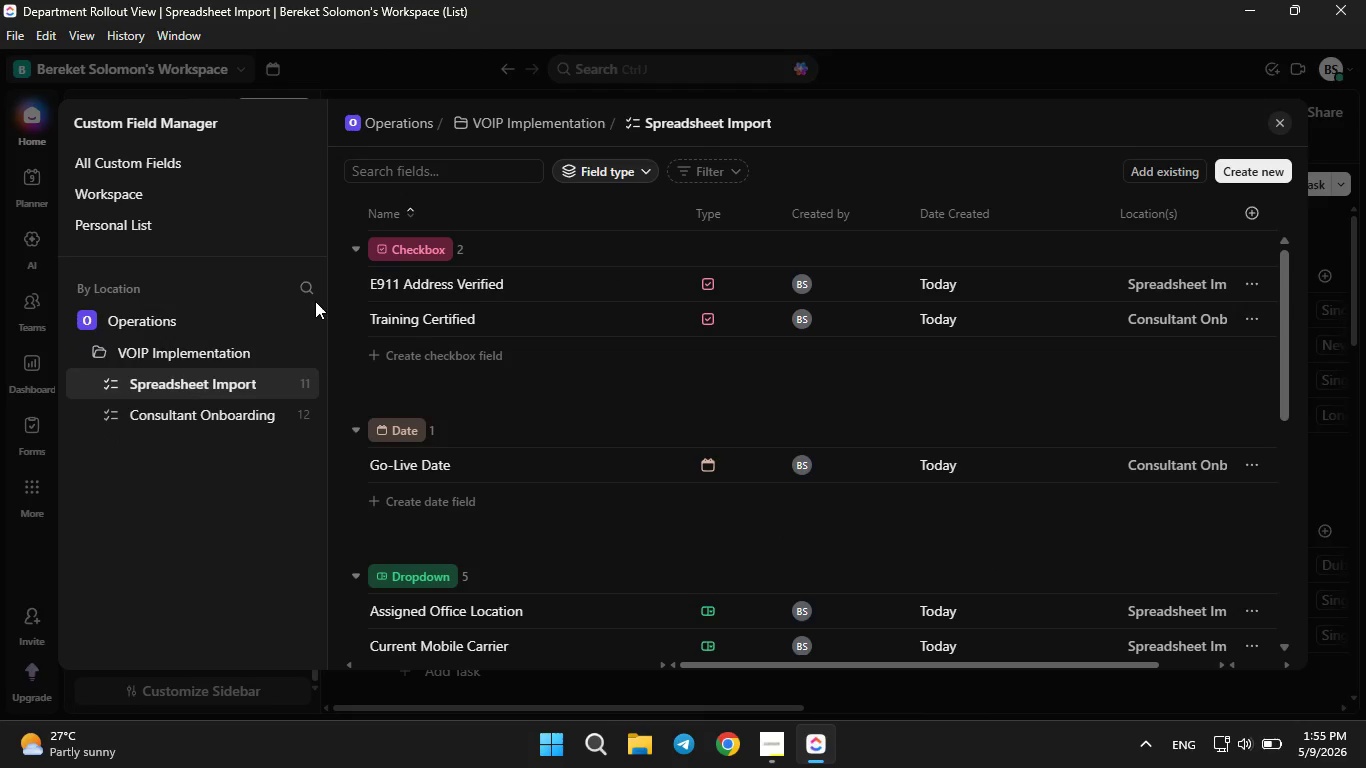 
scroll: coordinate [431, 434], scroll_direction: down, amount: 7.0
 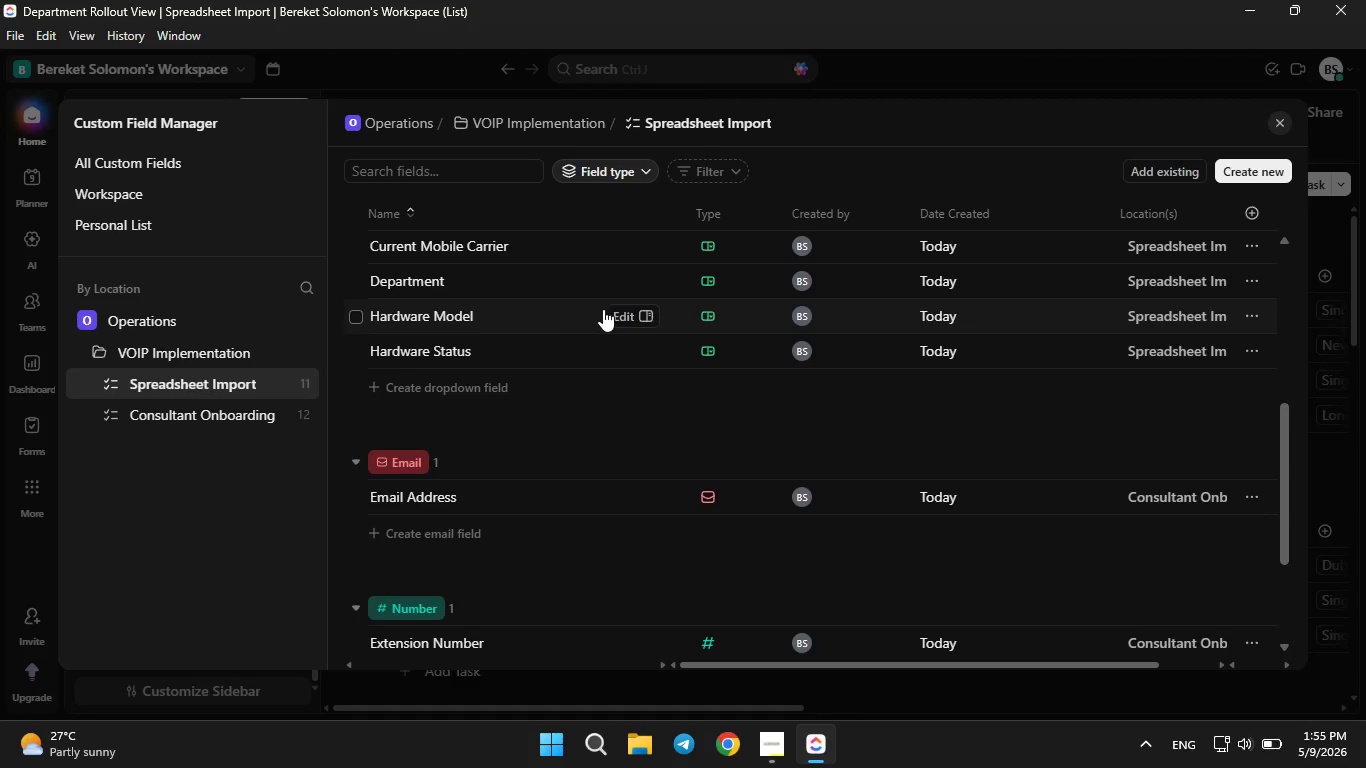 
left_click([613, 312])
 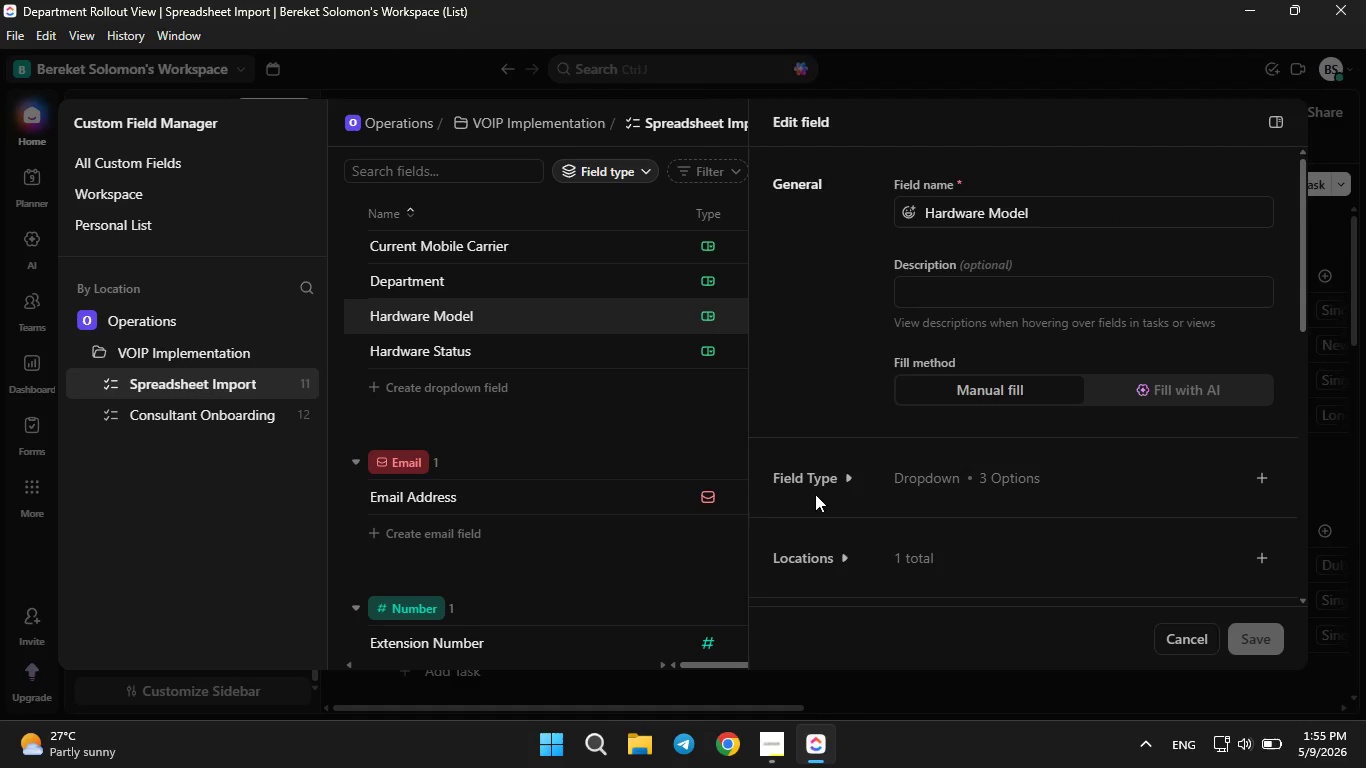 
left_click([806, 472])
 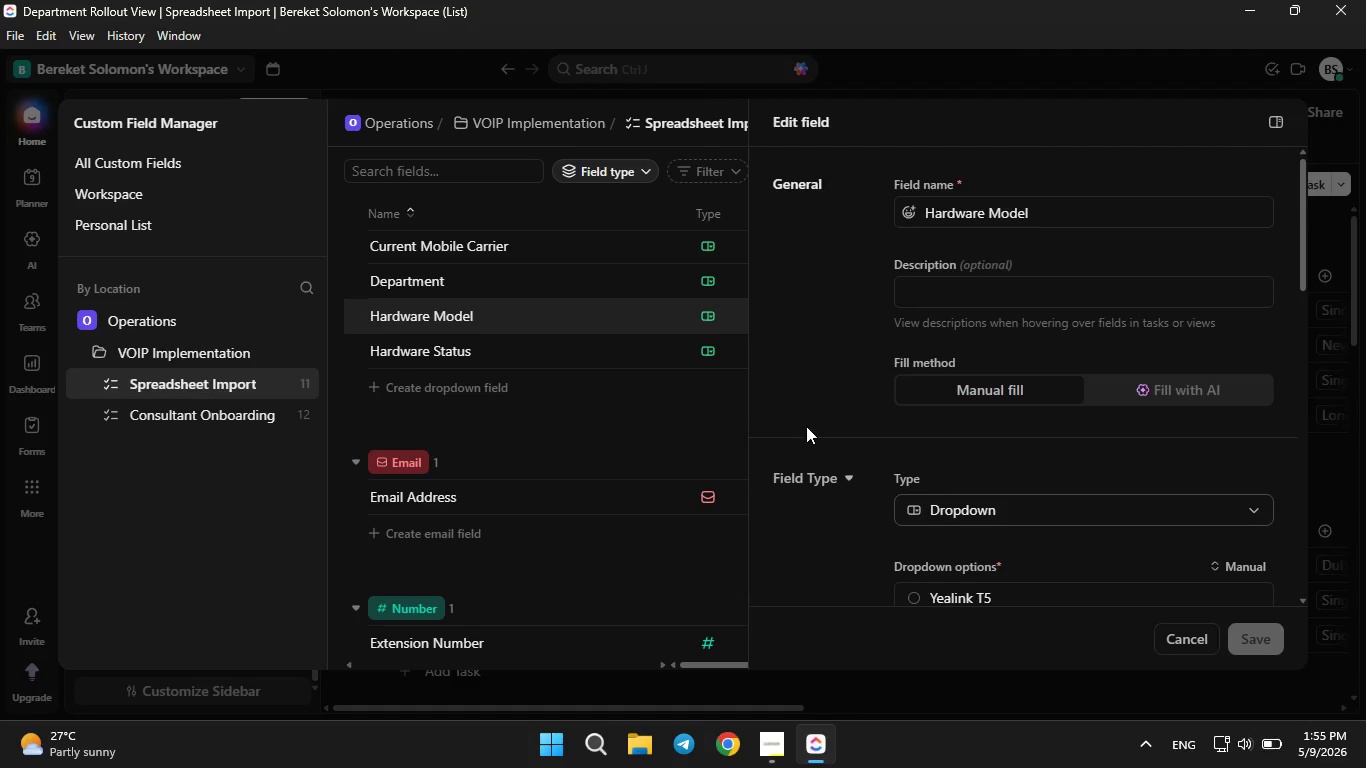 
scroll: coordinate [806, 426], scroll_direction: down, amount: 3.0
 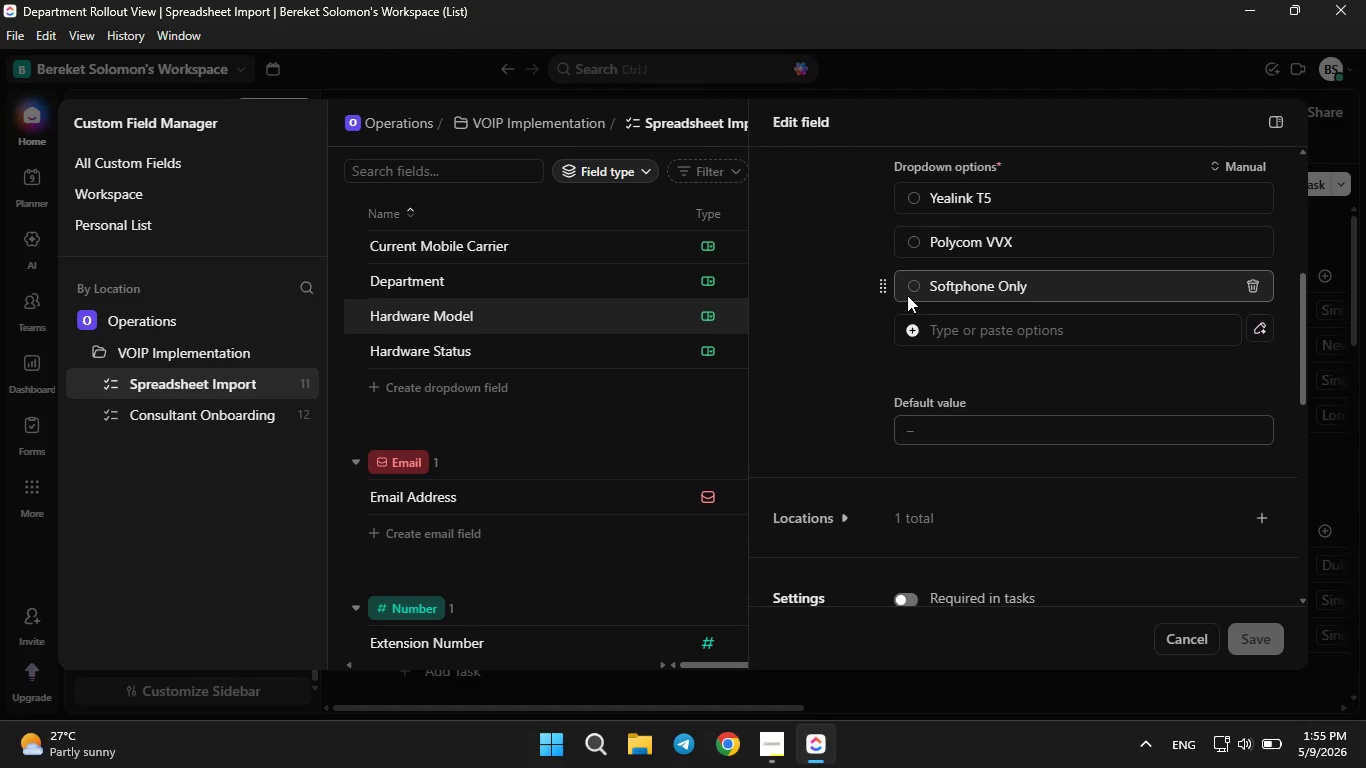 
left_click([907, 295])
 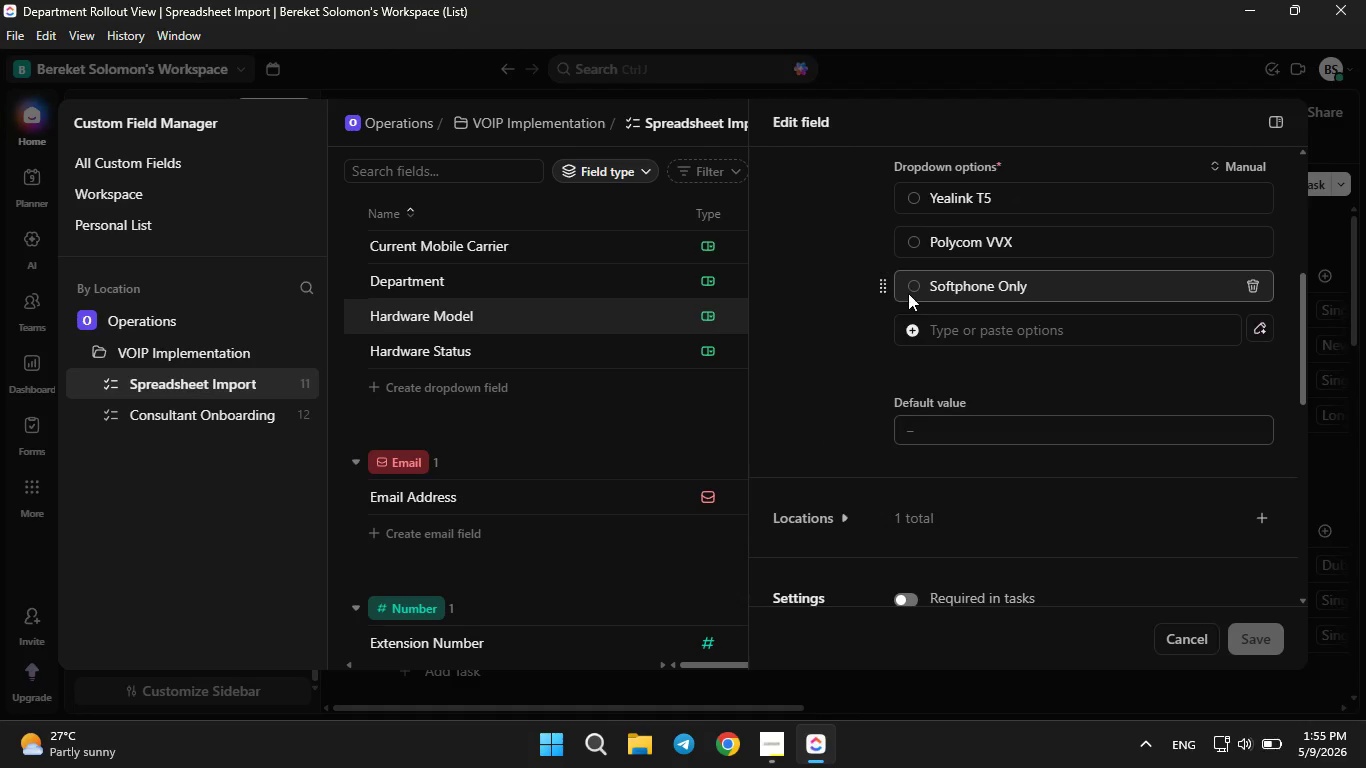 
left_click([908, 293])
 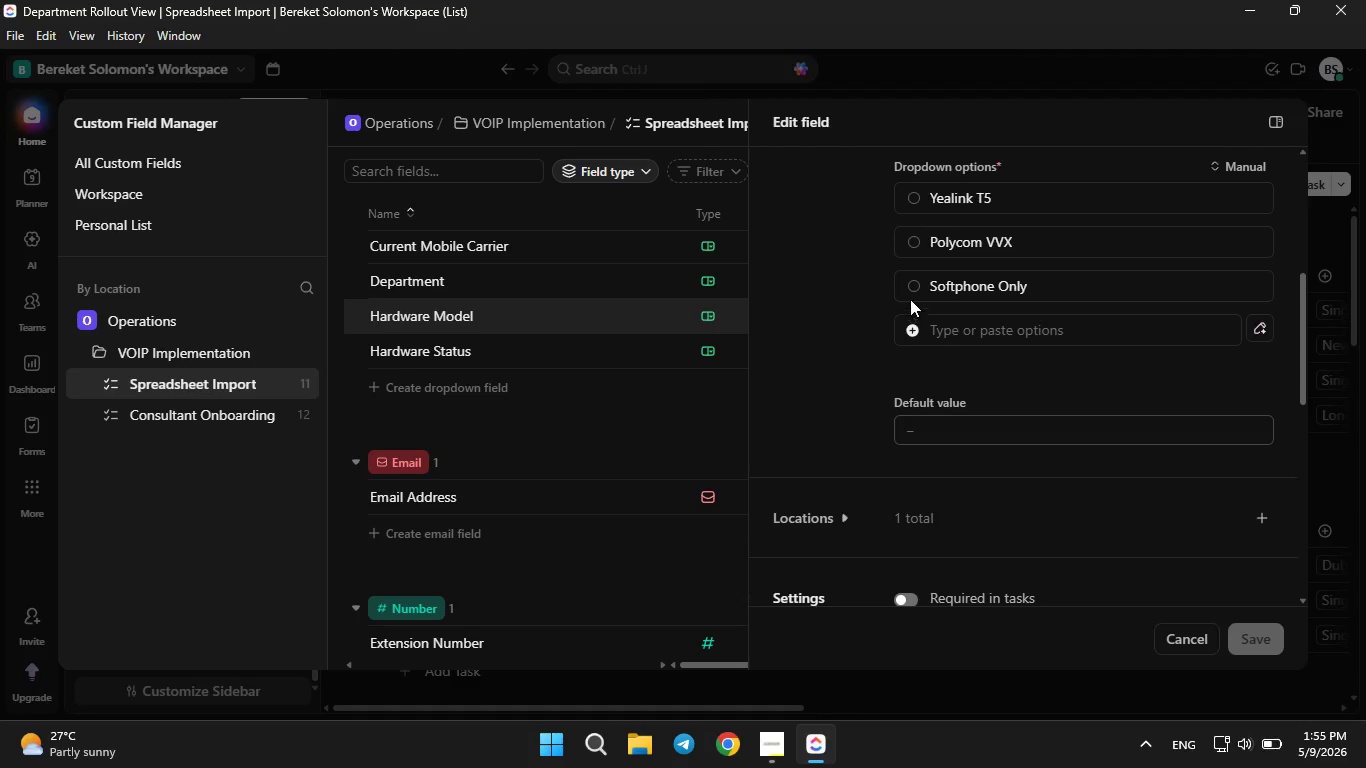 
left_click([919, 276])
 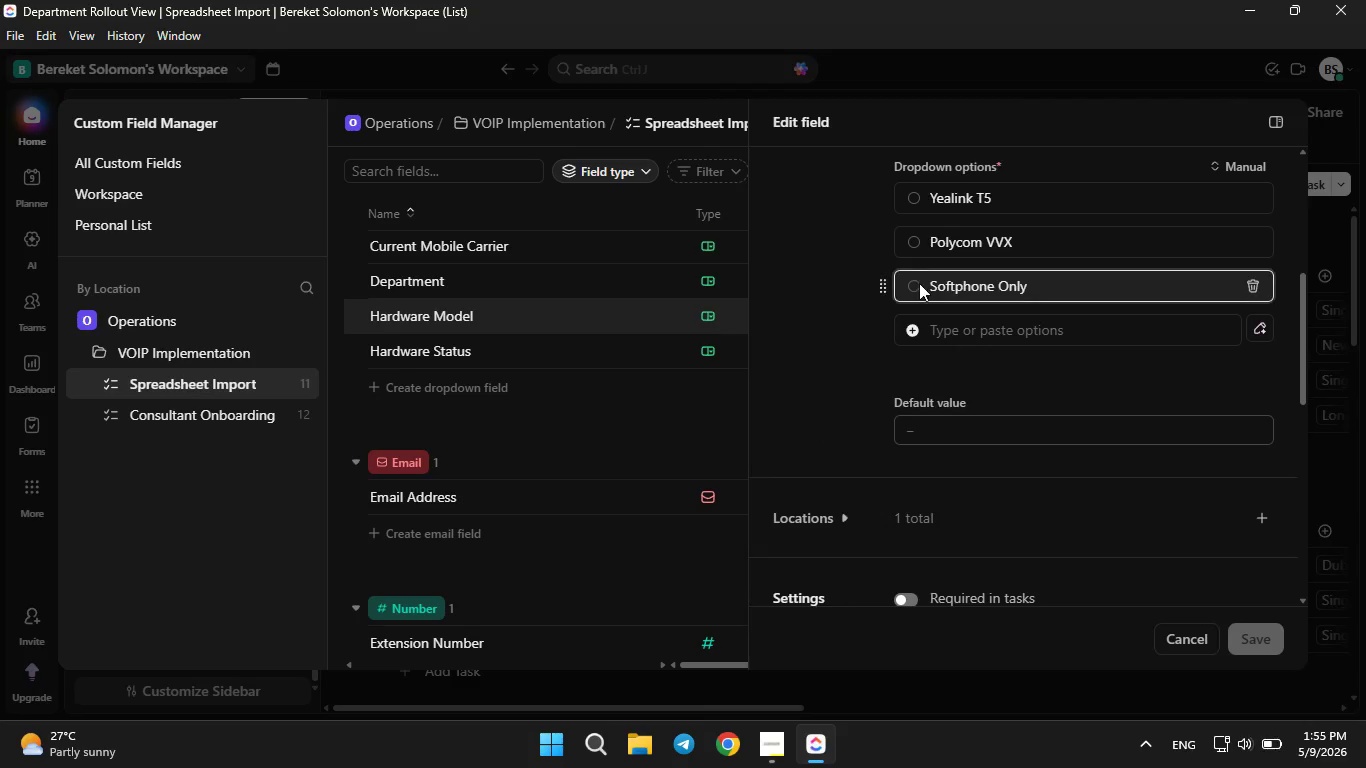 
double_click([919, 283])
 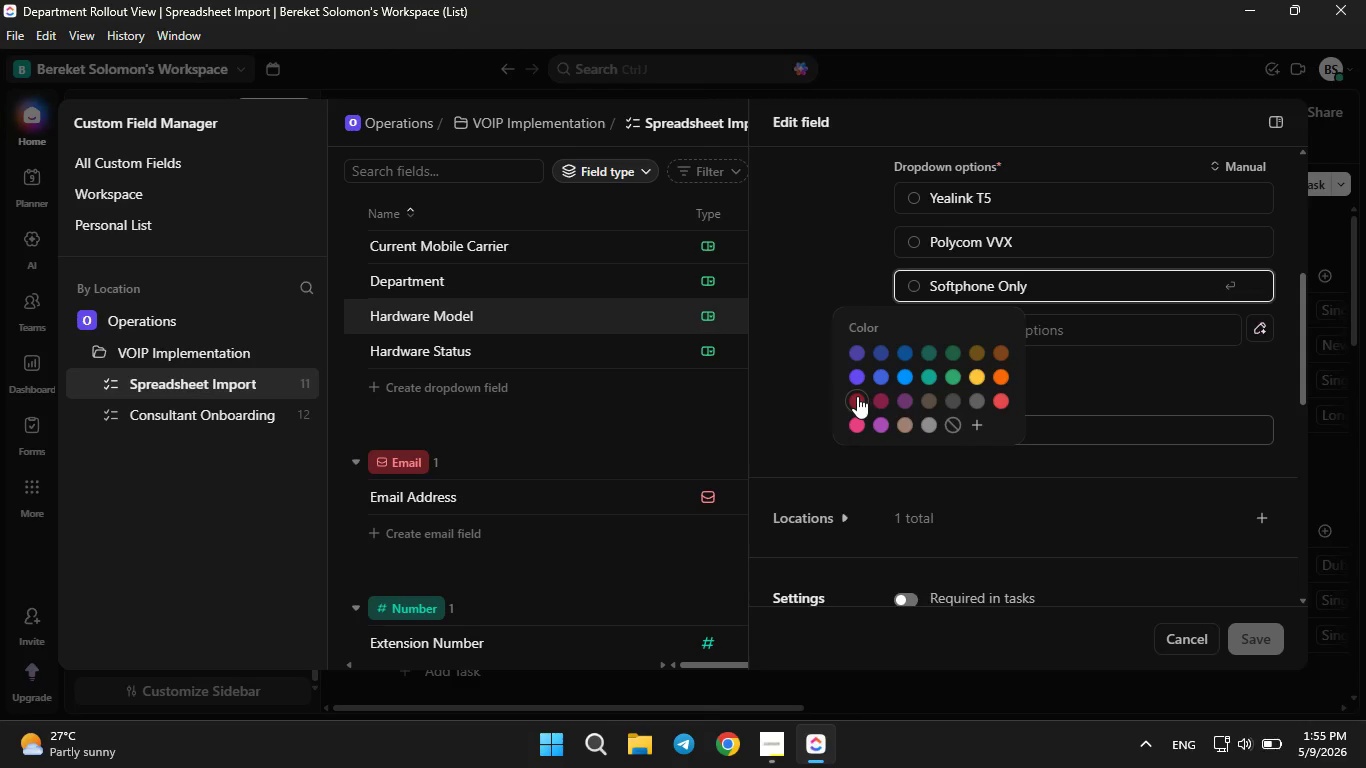 
left_click([857, 396])
 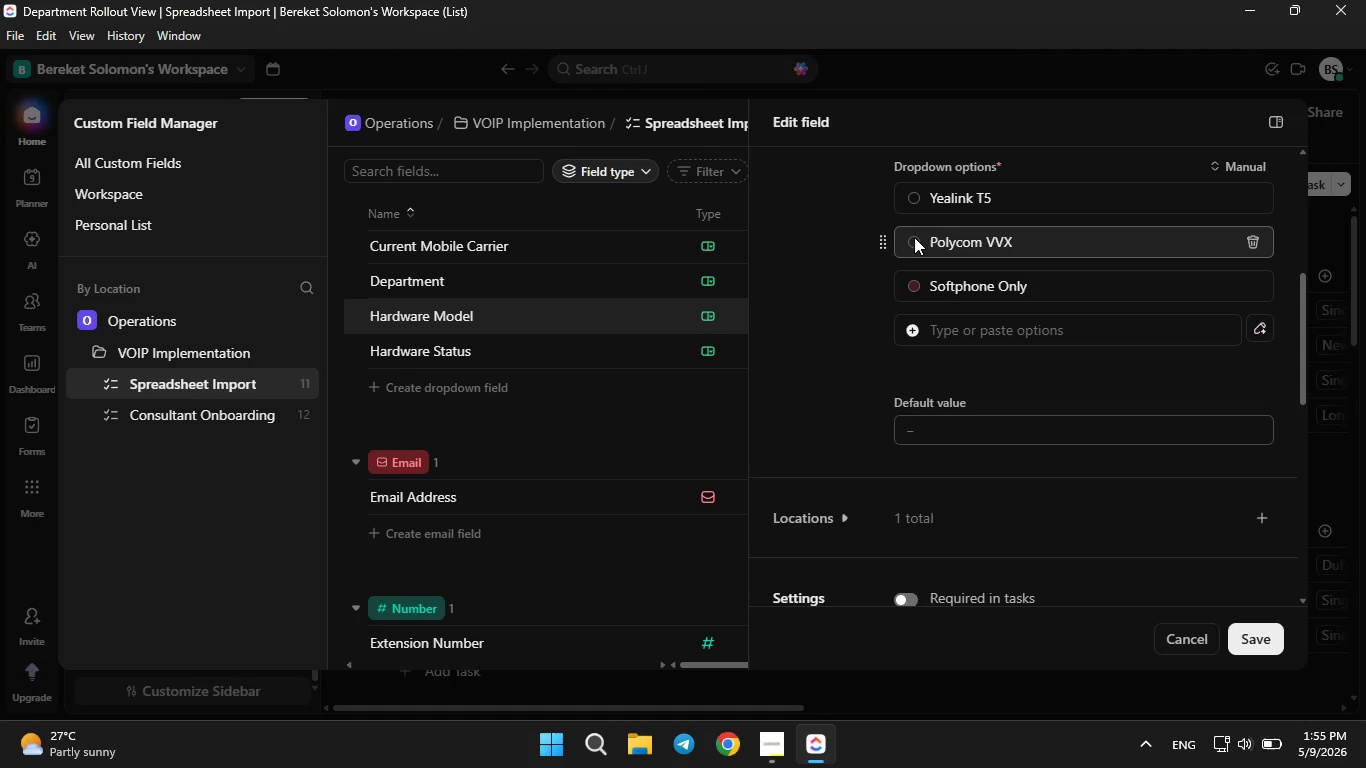 
left_click([914, 237])
 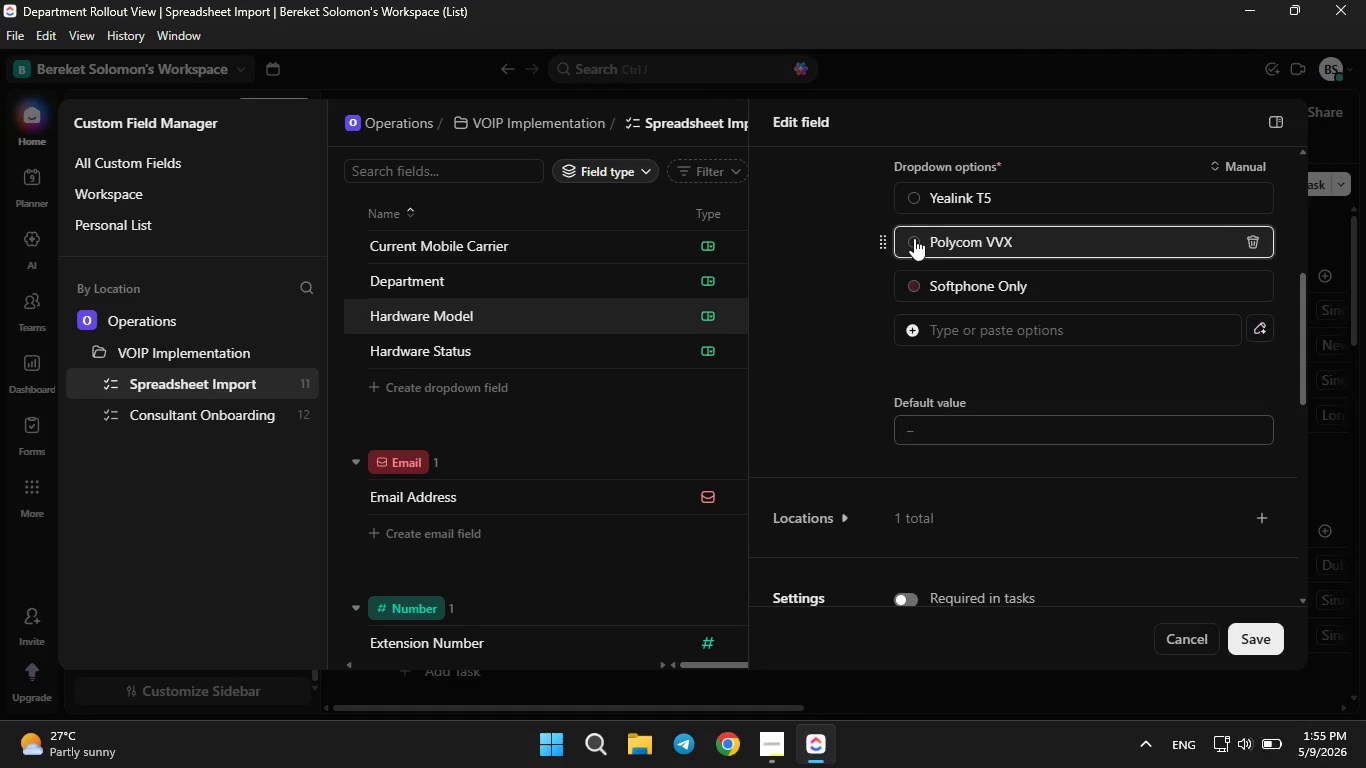 
double_click([914, 238])
 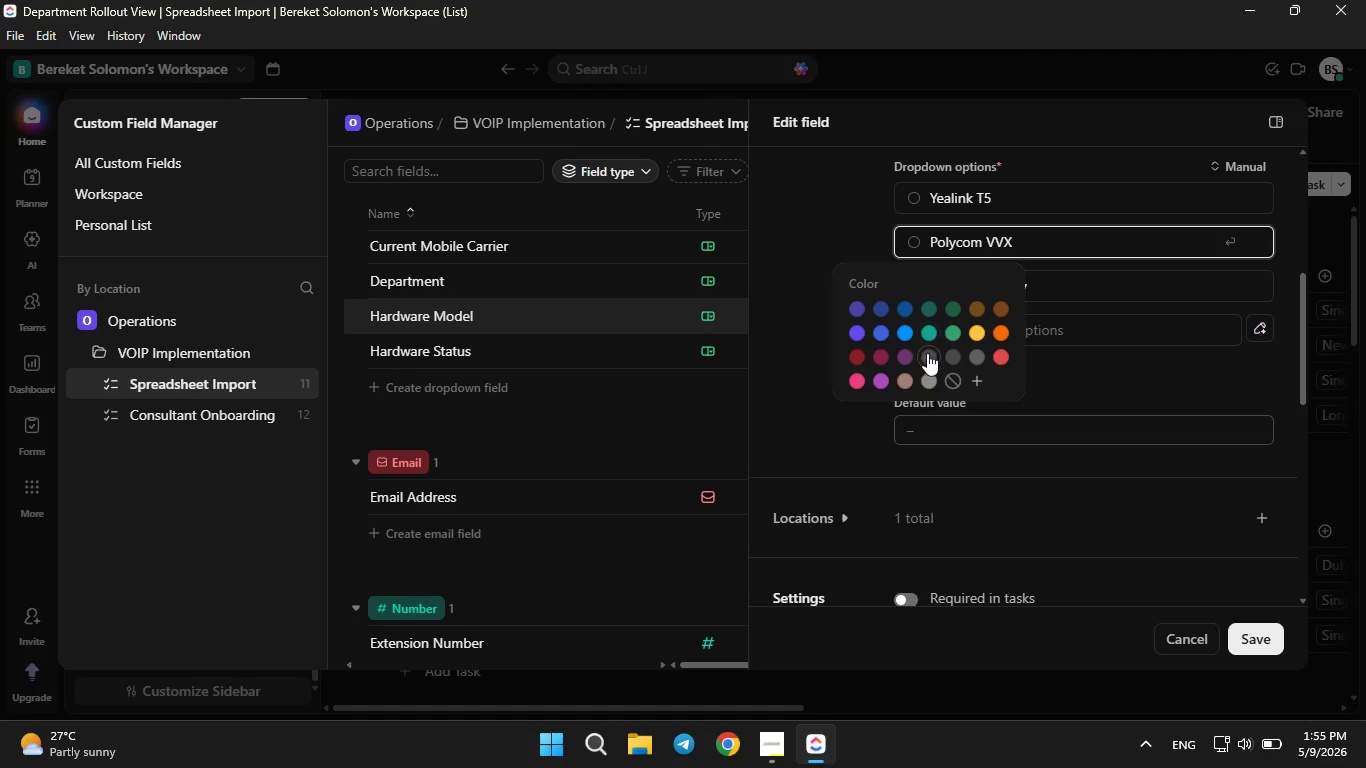 
left_click([927, 353])
 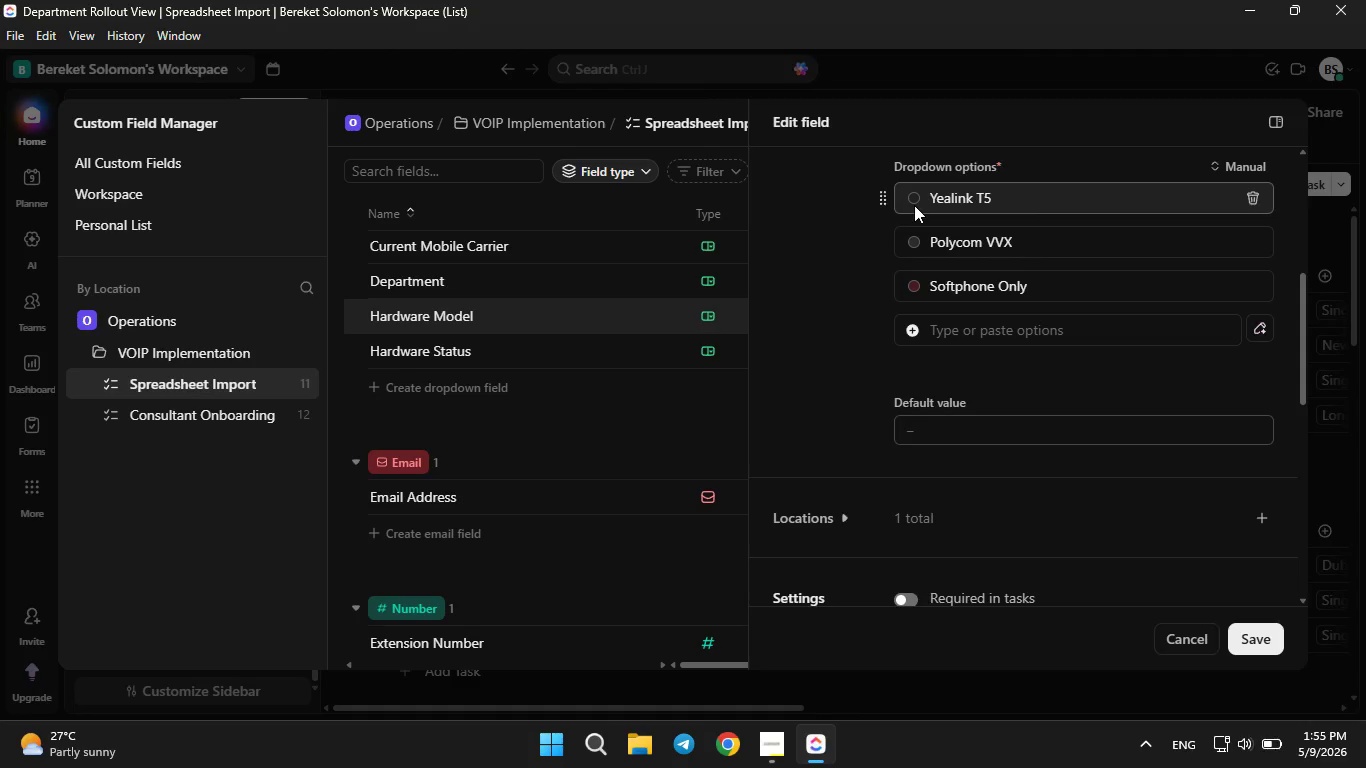 
double_click([914, 205])
 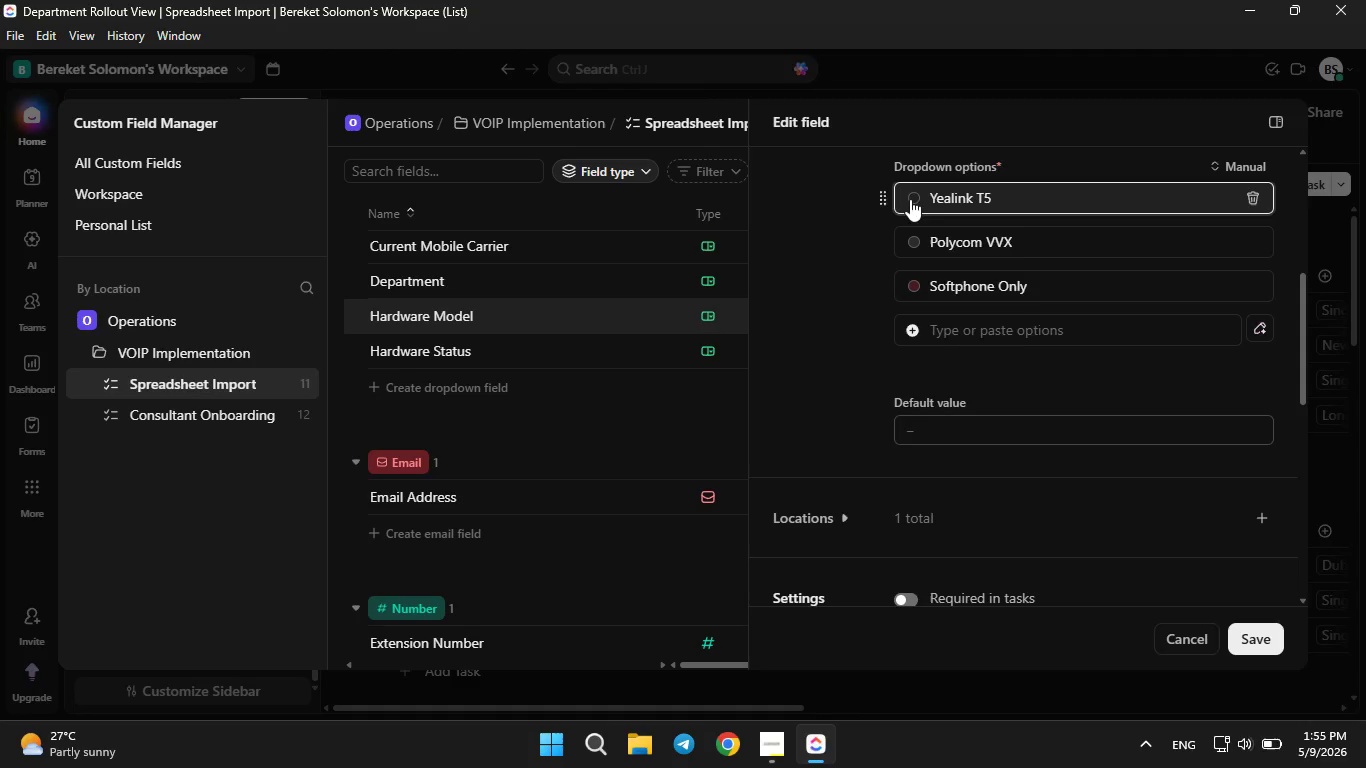 
triple_click([910, 199])
 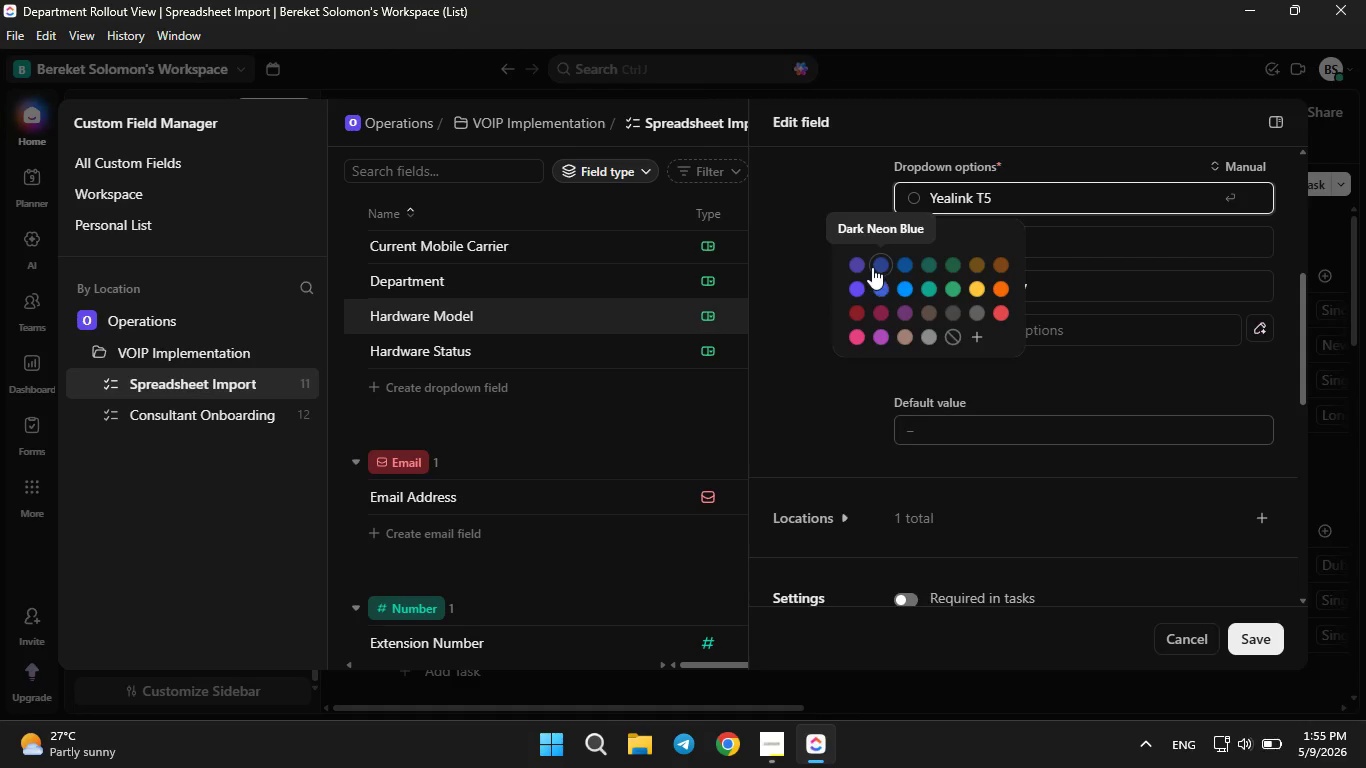 
left_click([872, 267])
 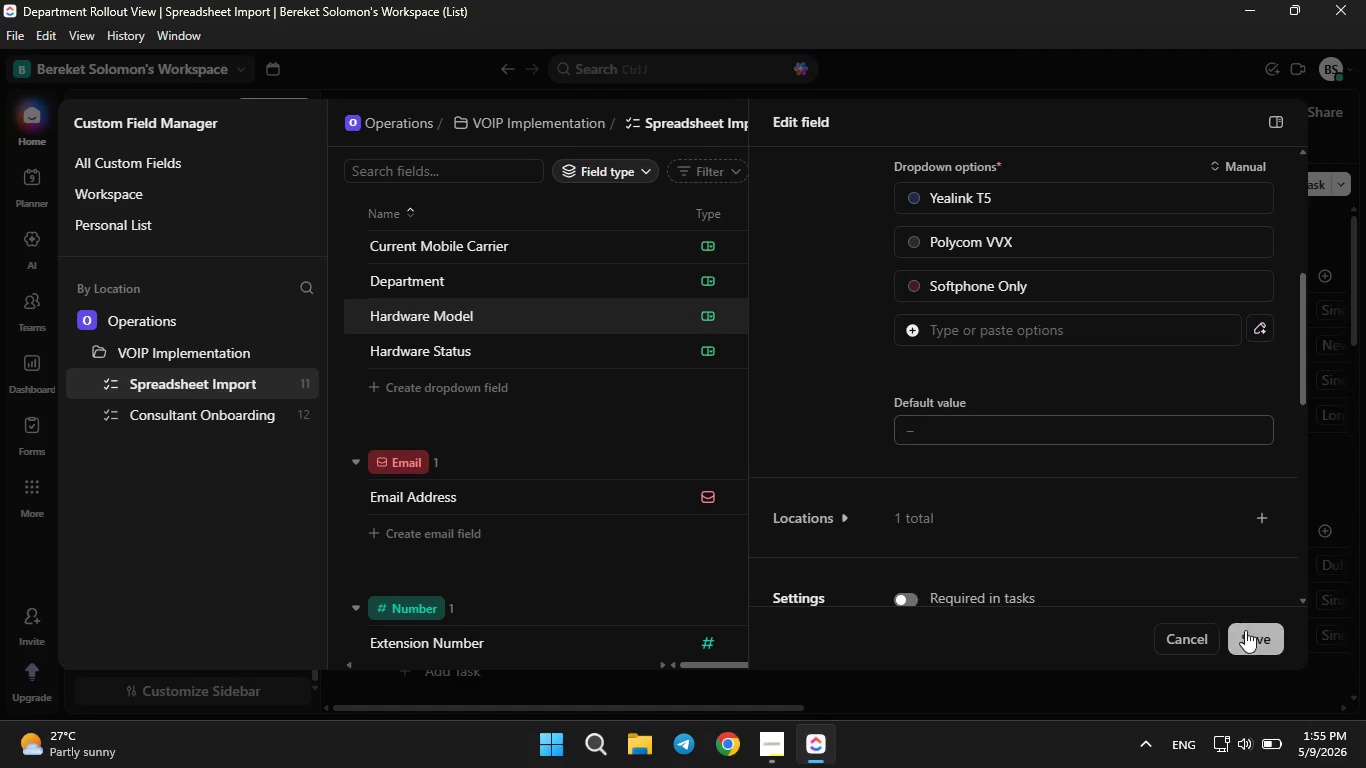 
left_click([1245, 634])
 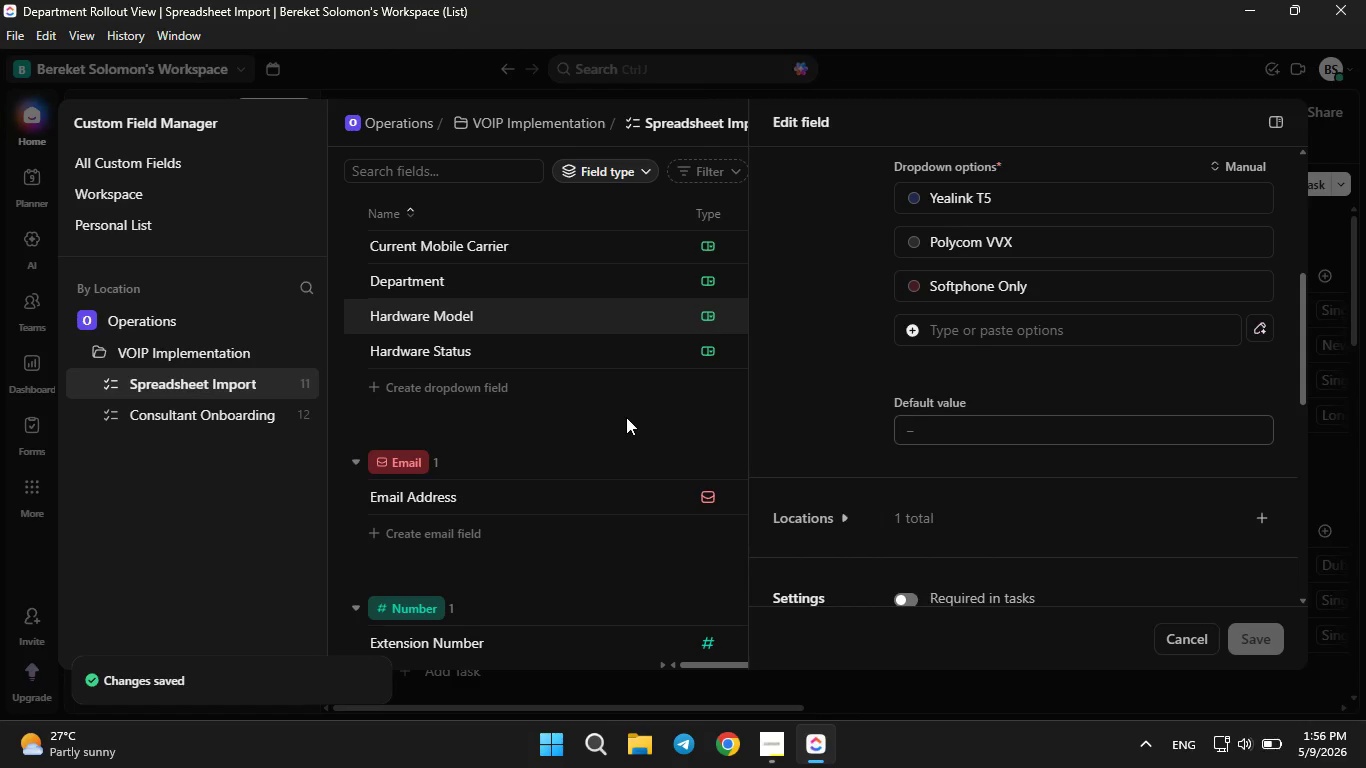 
left_click([626, 417])
 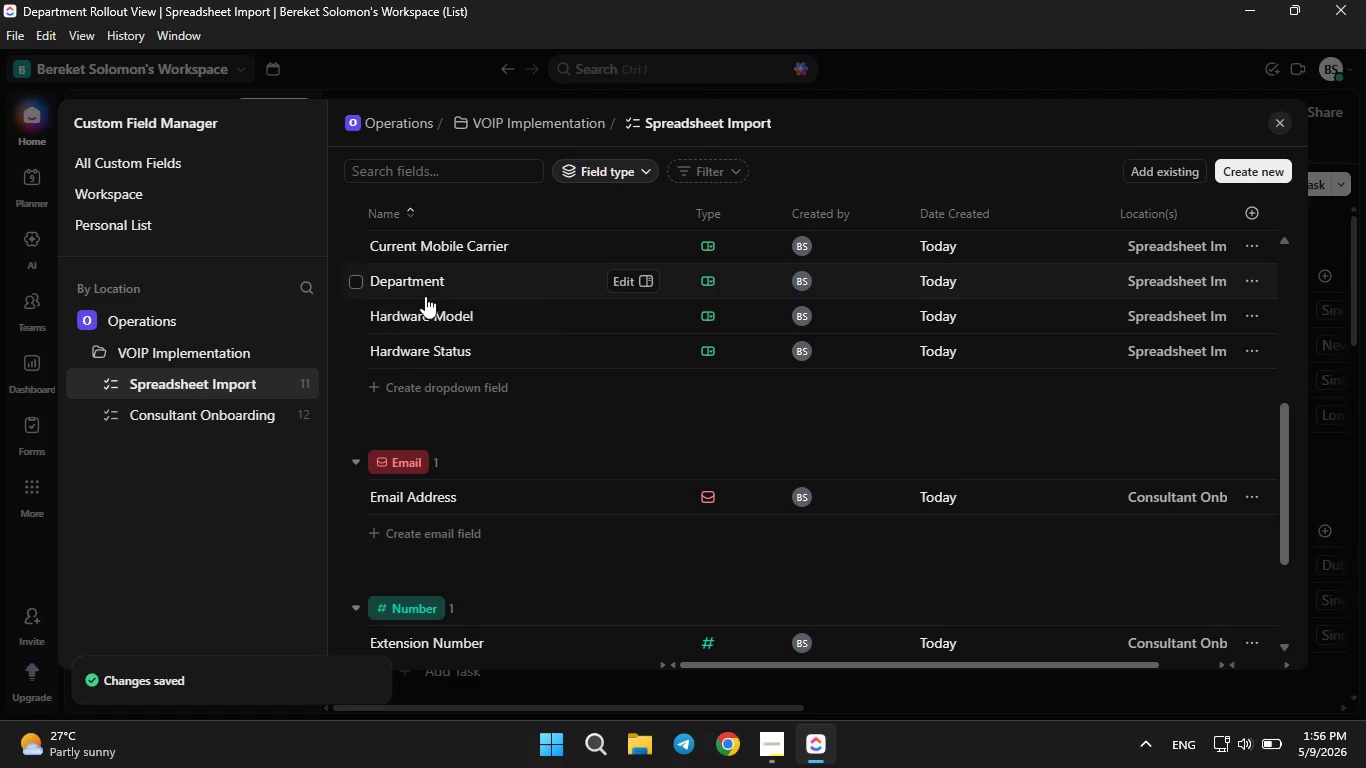 
scroll: coordinate [541, 366], scroll_direction: up, amount: 1.0
 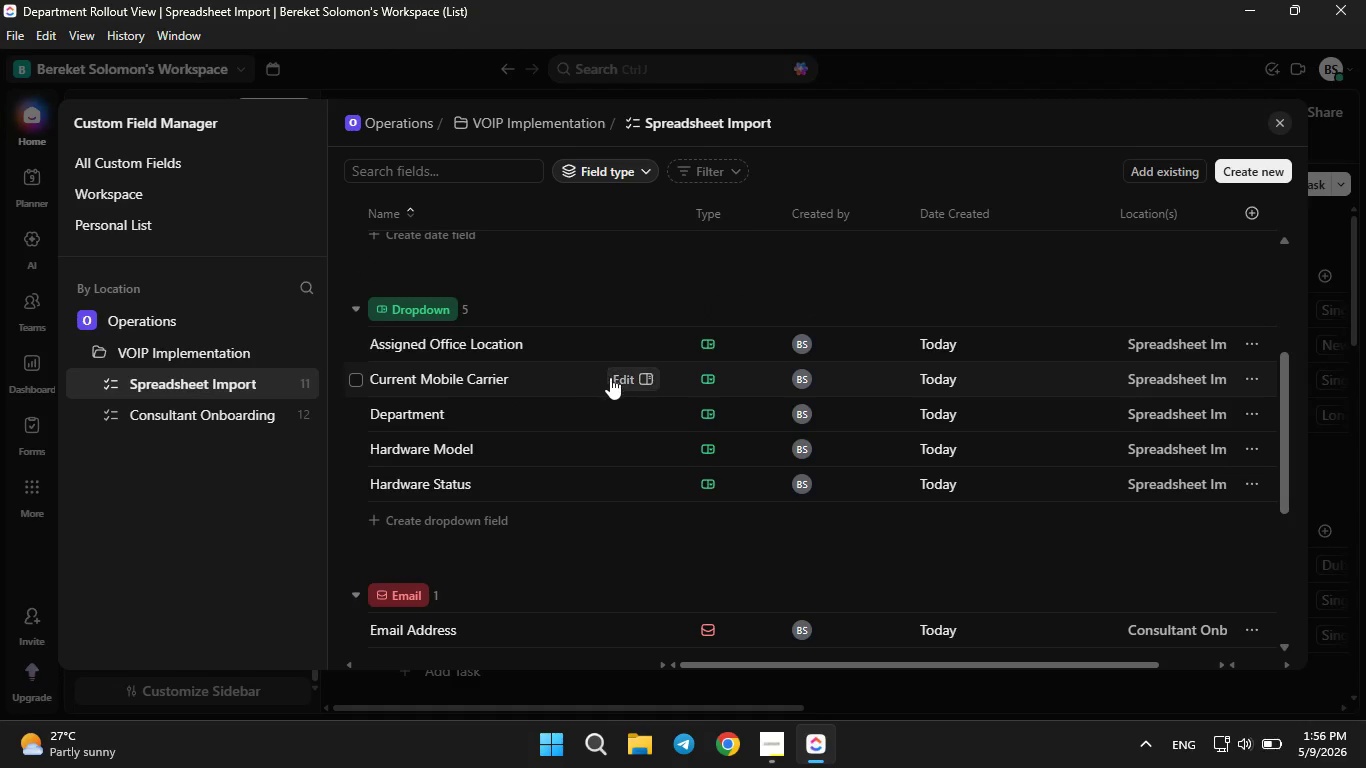 
left_click([619, 383])
 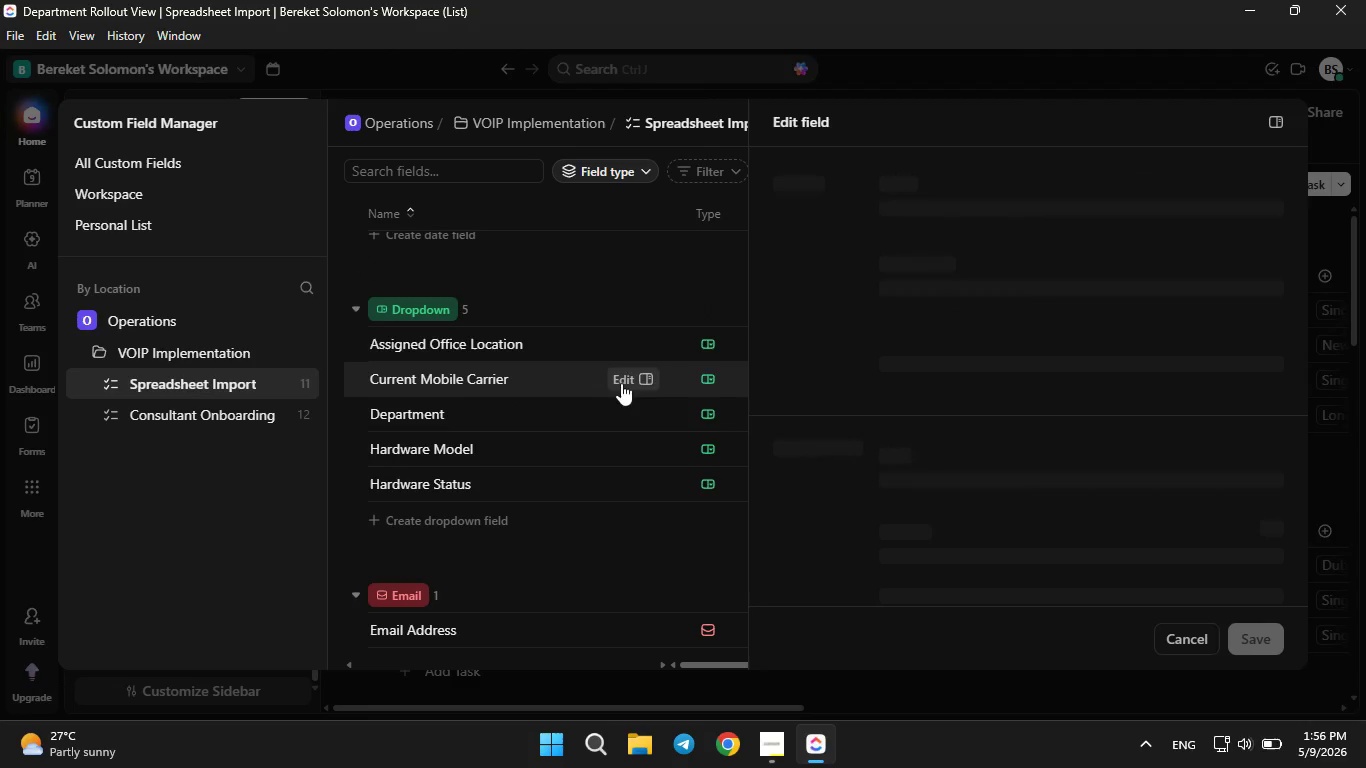 
mouse_move([656, 371])
 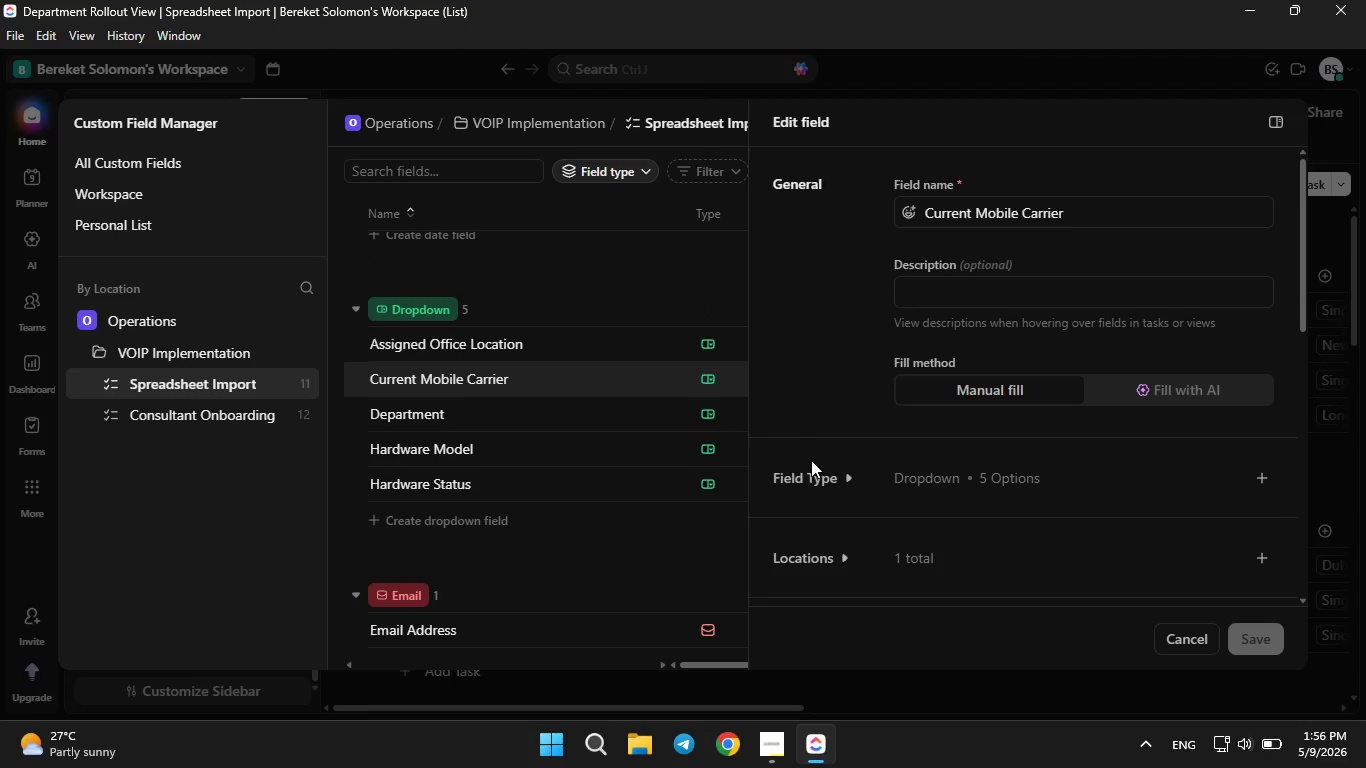 
left_click([811, 460])
 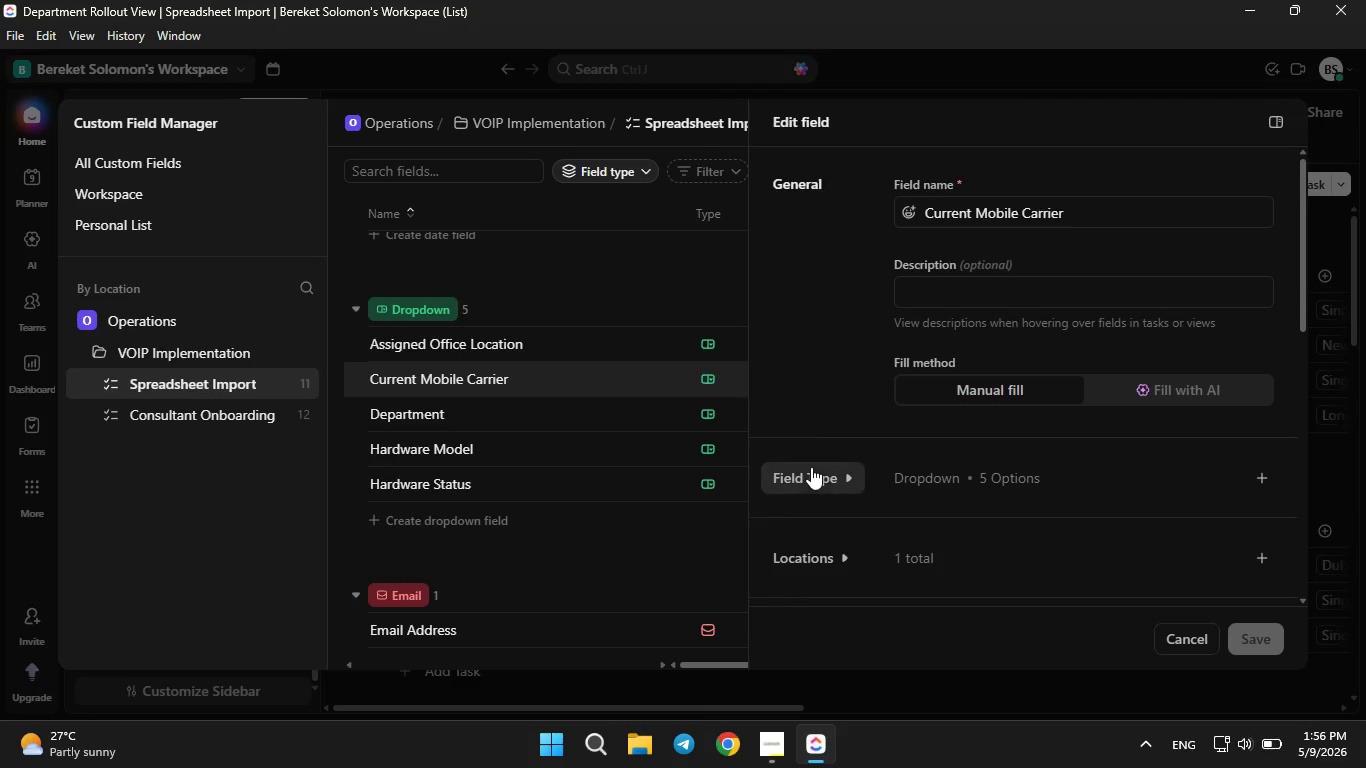 
double_click([811, 467])
 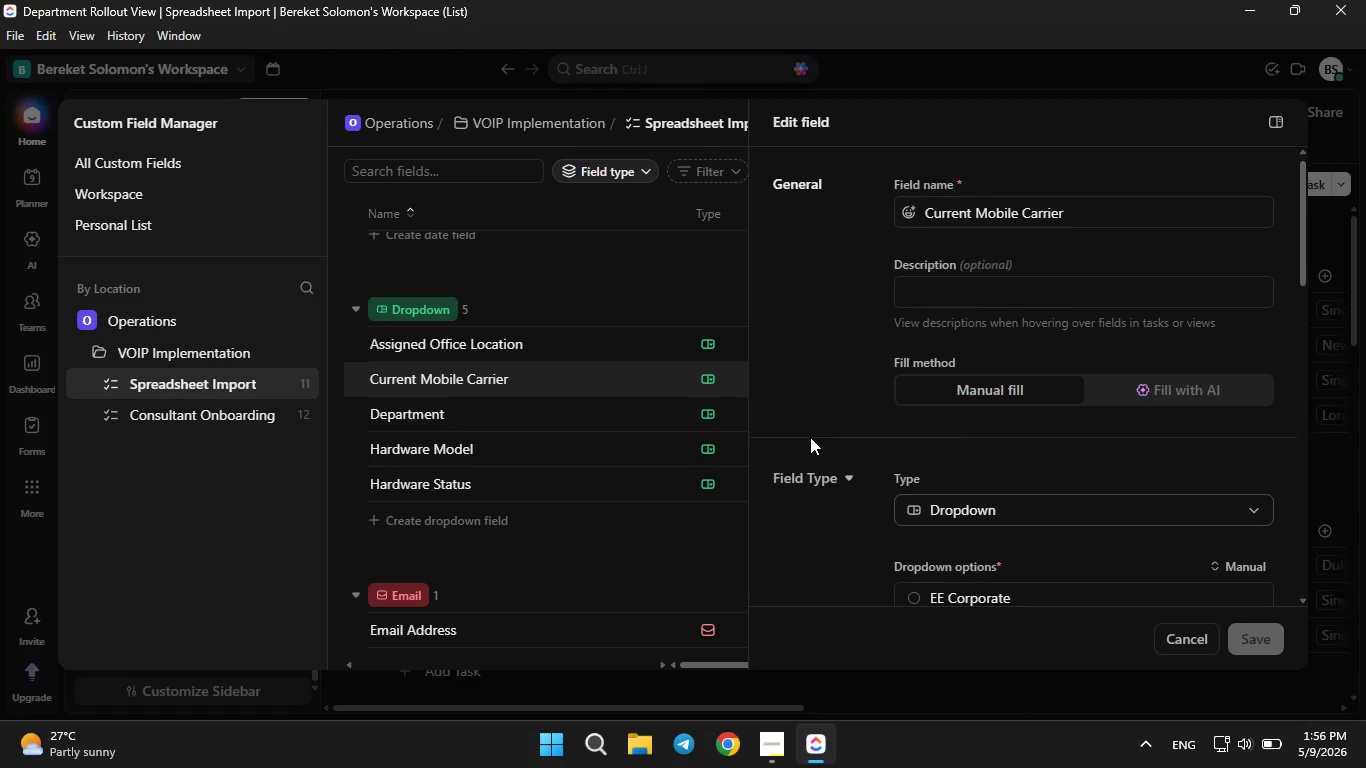 
scroll: coordinate [810, 437], scroll_direction: down, amount: 2.0
 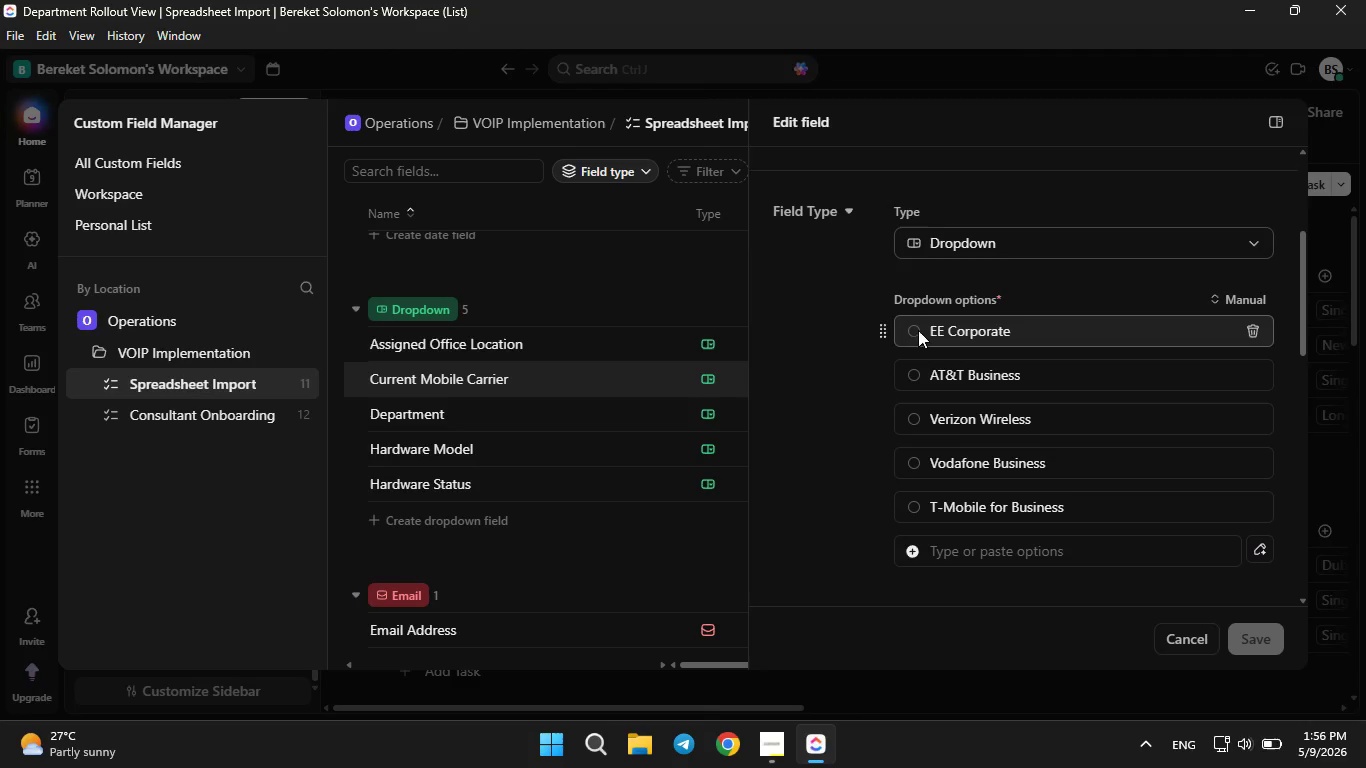 
left_click([918, 330])
 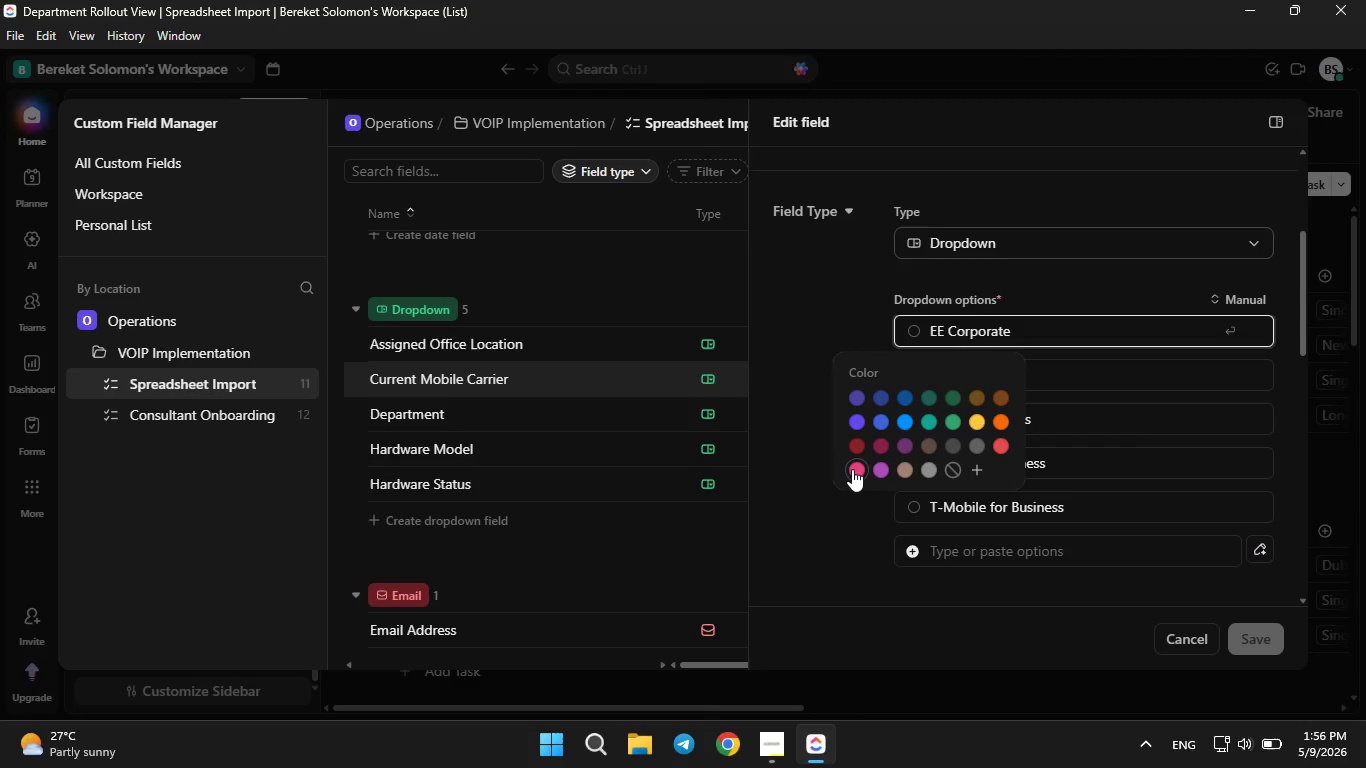 
left_click([850, 472])
 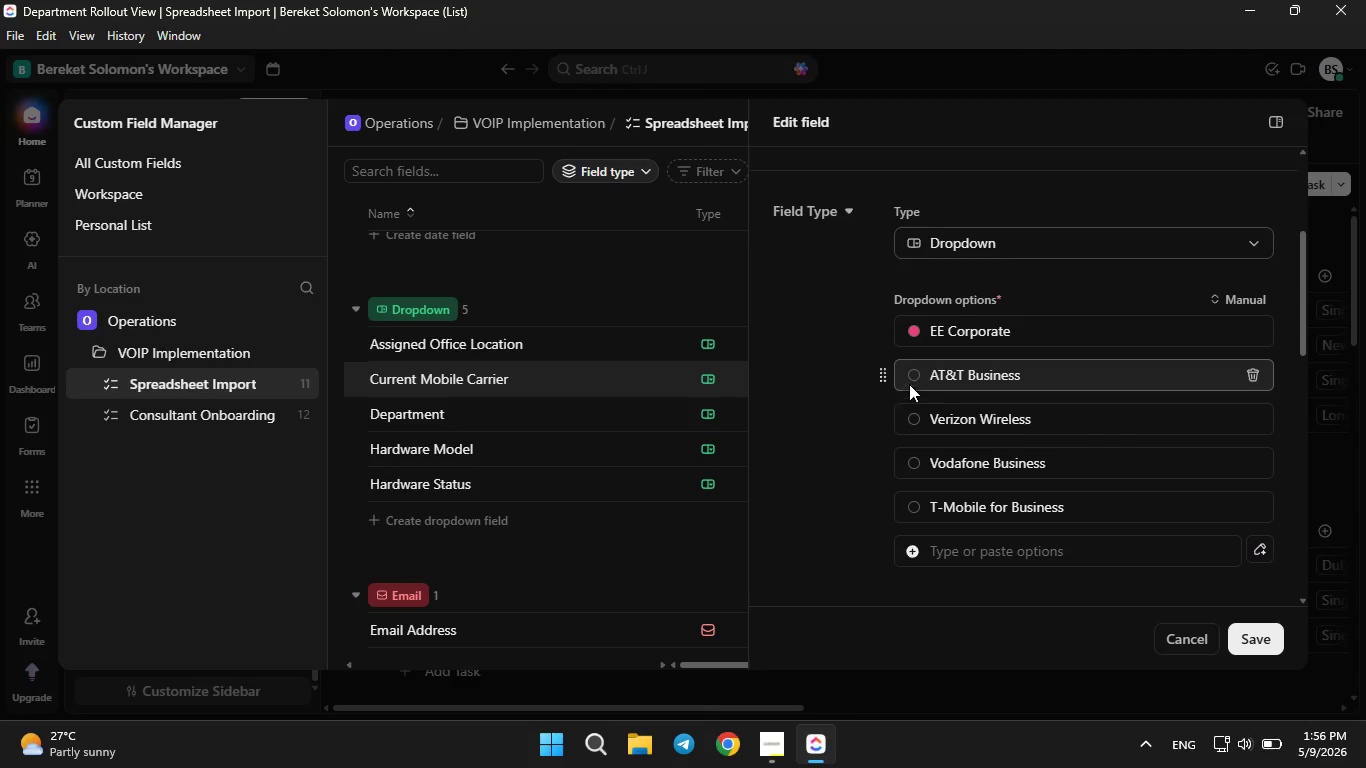 
left_click([914, 375])
 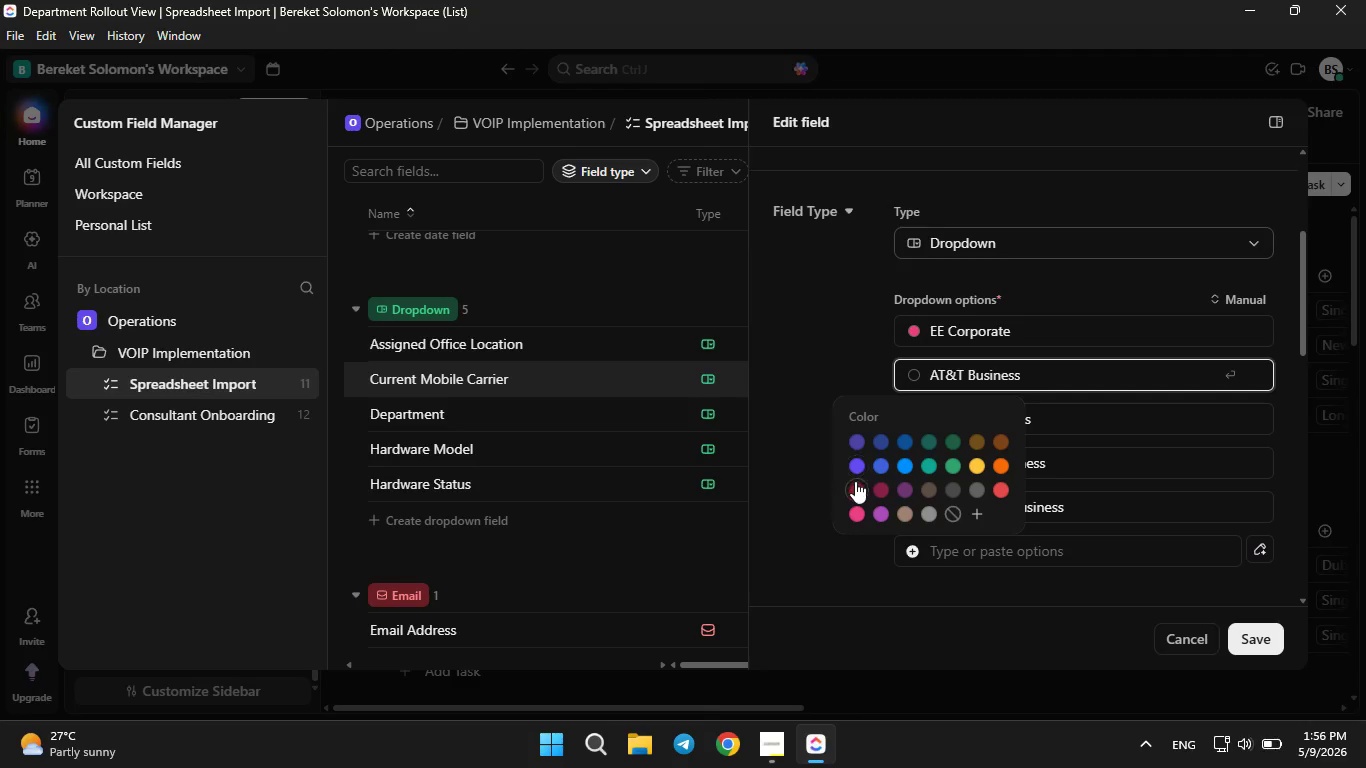 
left_click([852, 484])
 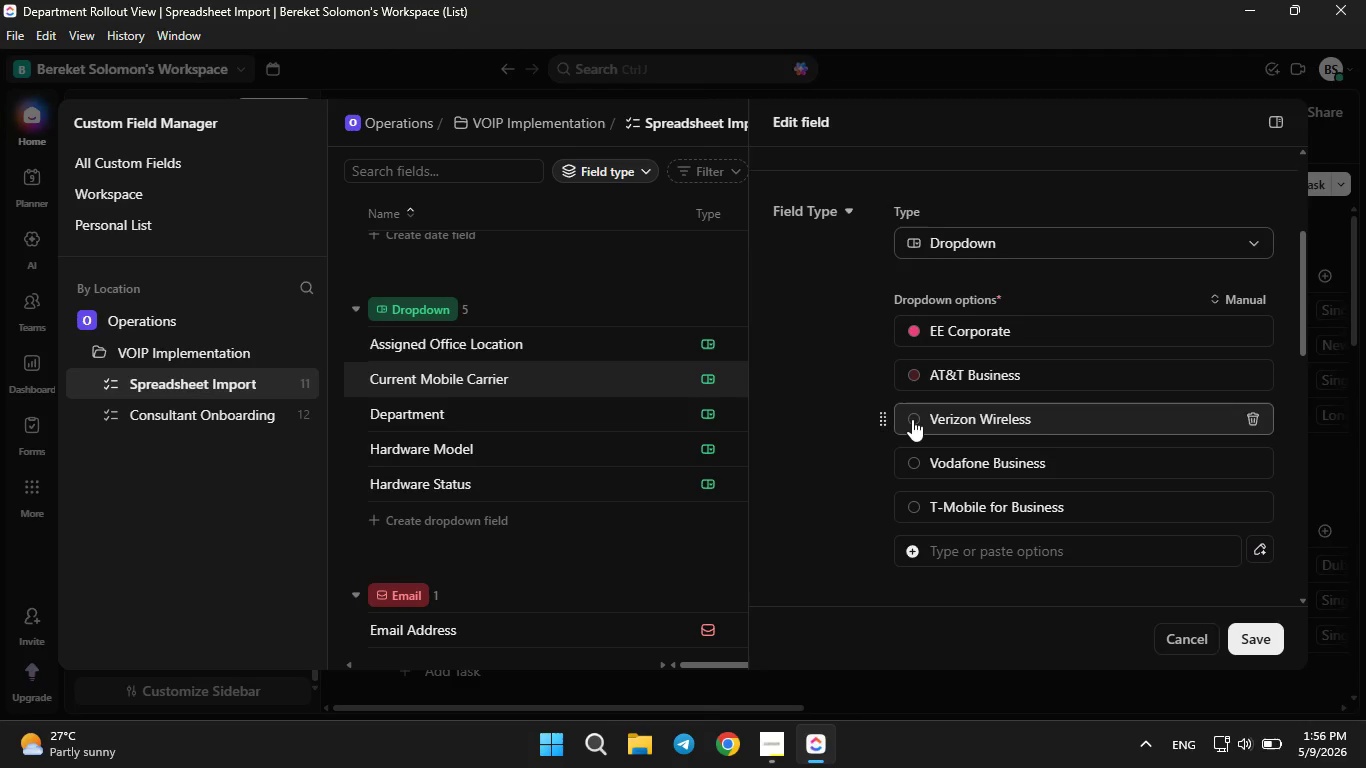 
double_click([912, 419])
 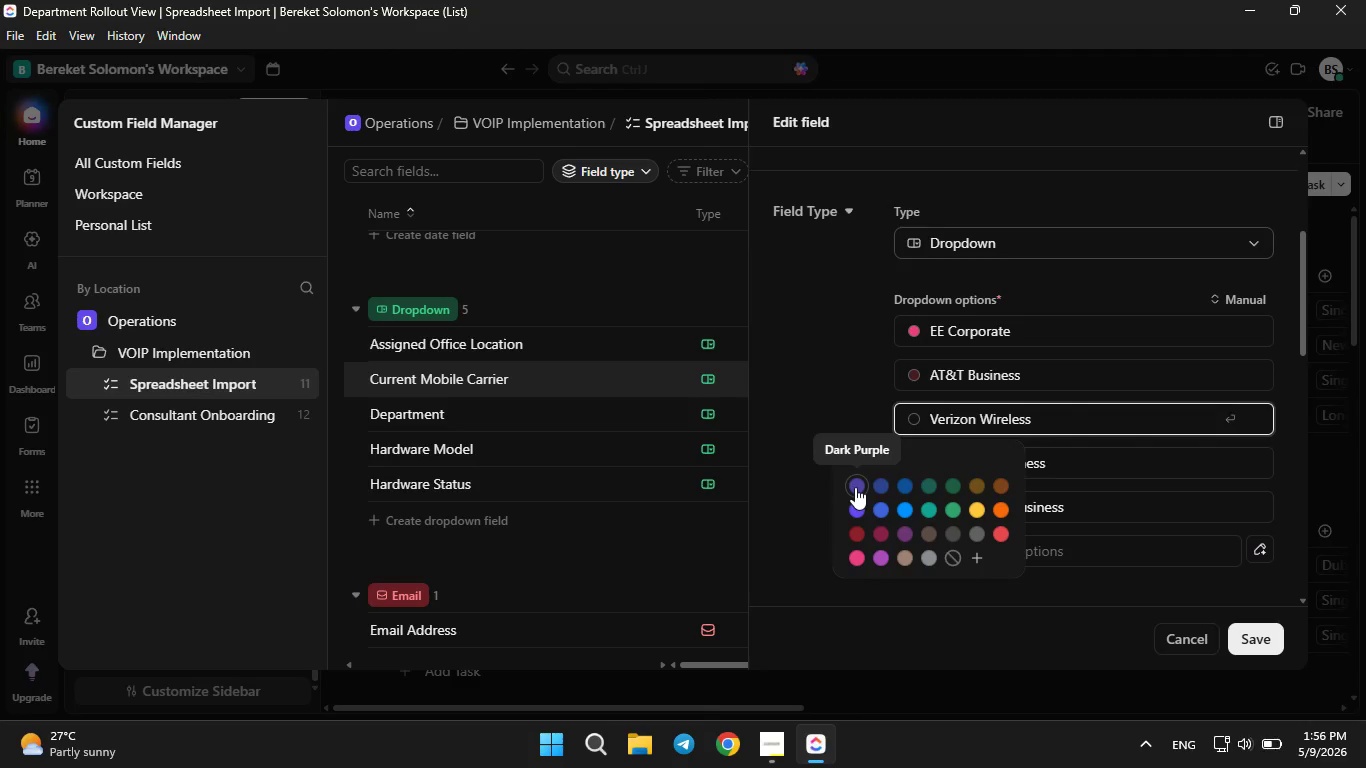 
left_click([855, 487])
 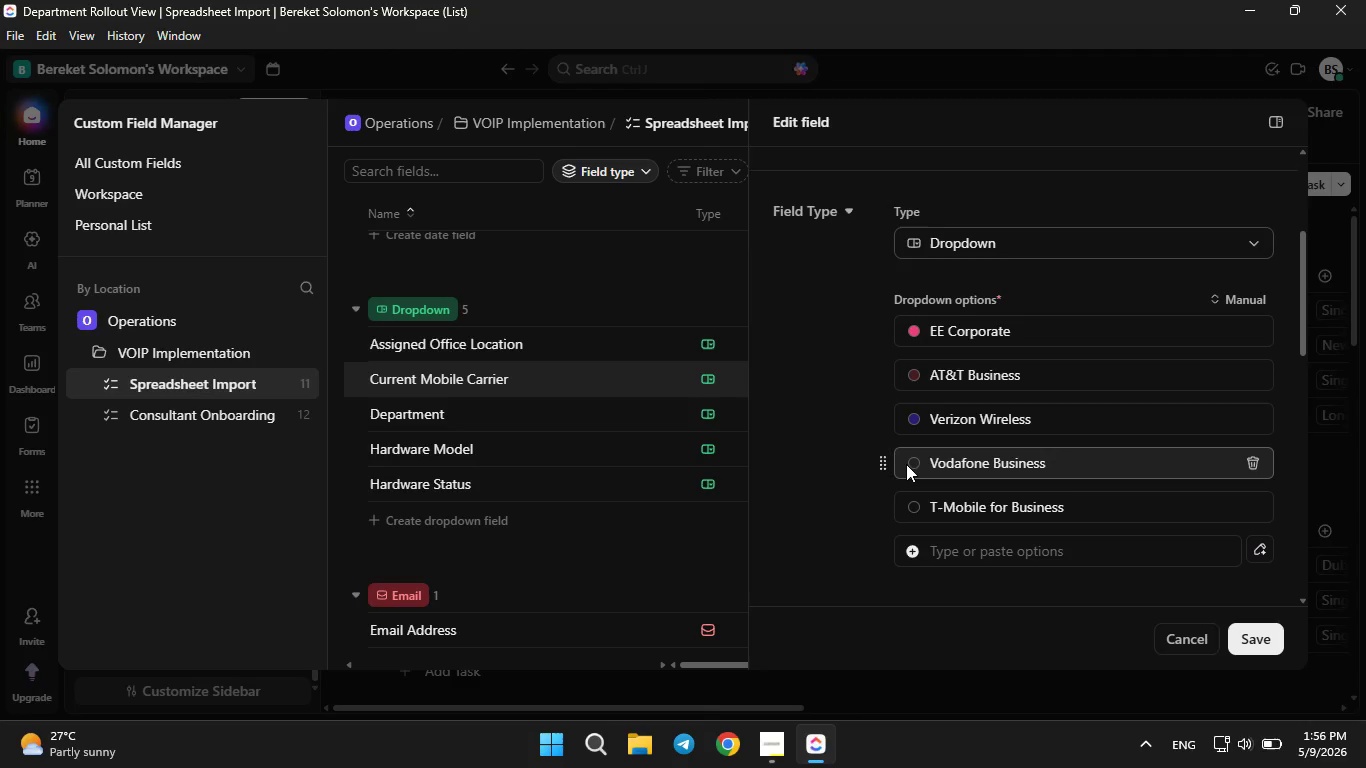 
left_click([906, 464])
 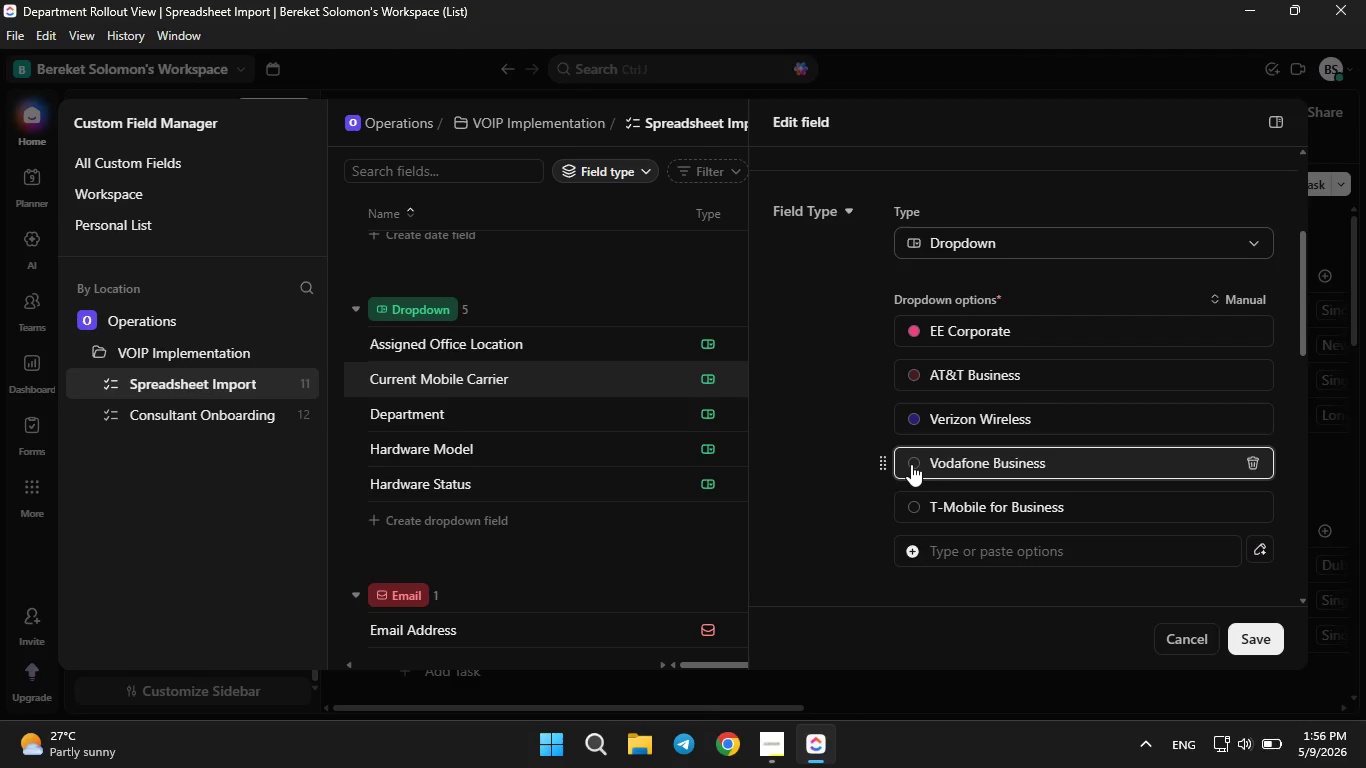 
double_click([911, 464])
 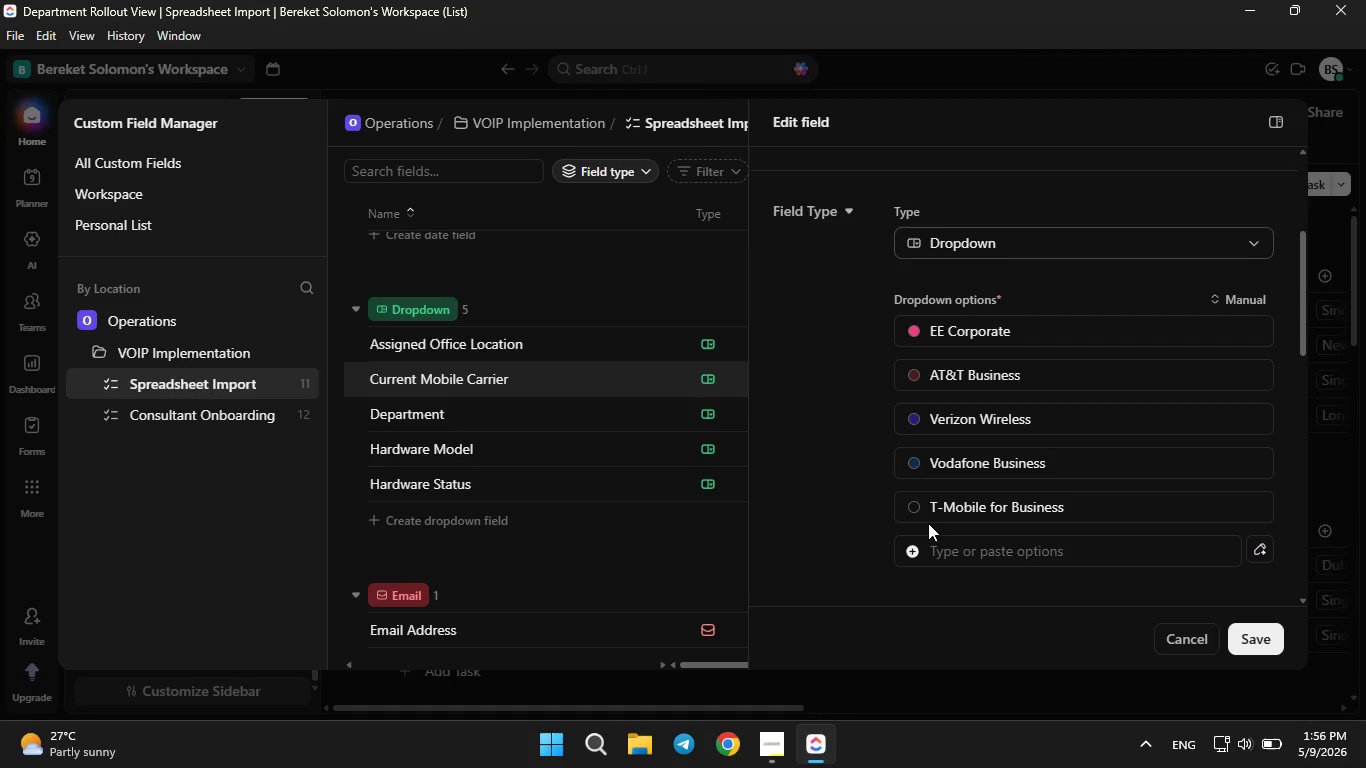 
left_click([917, 511])
 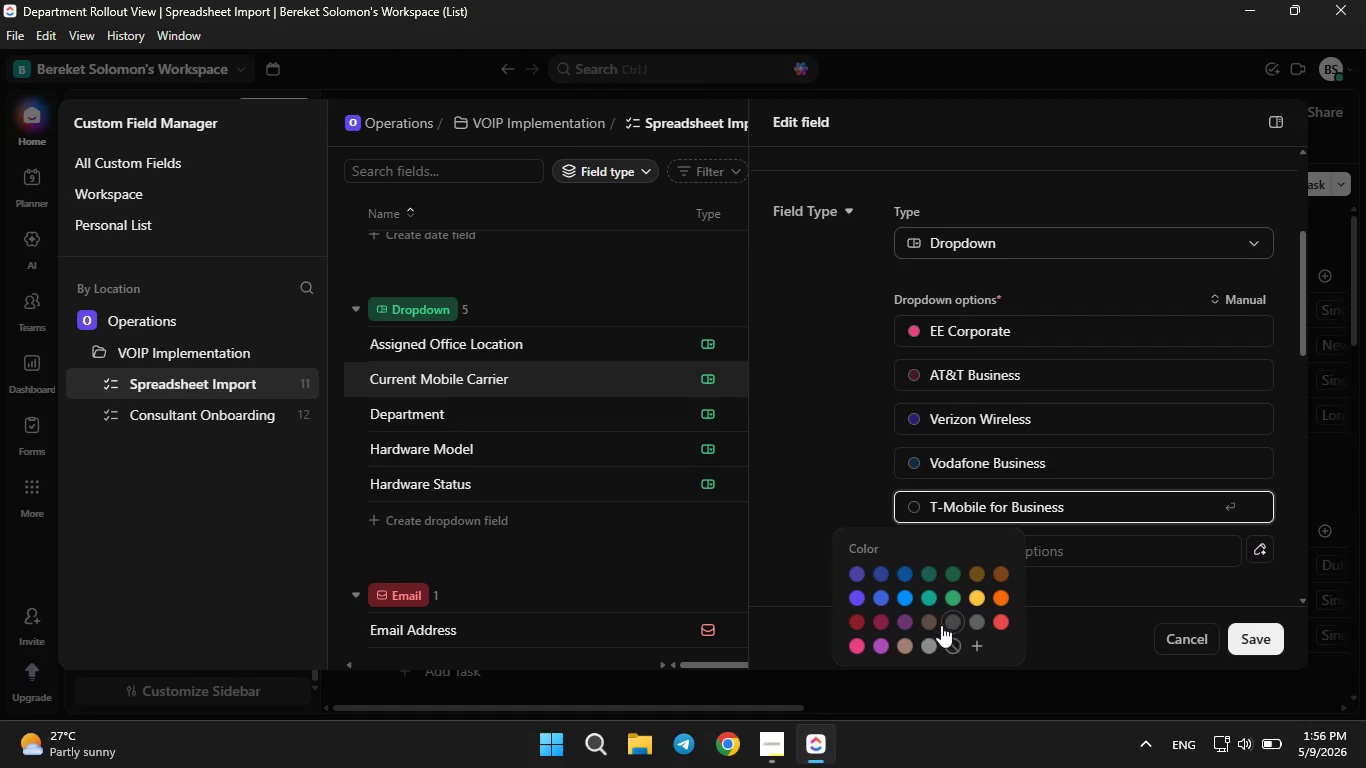 
left_click([933, 623])
 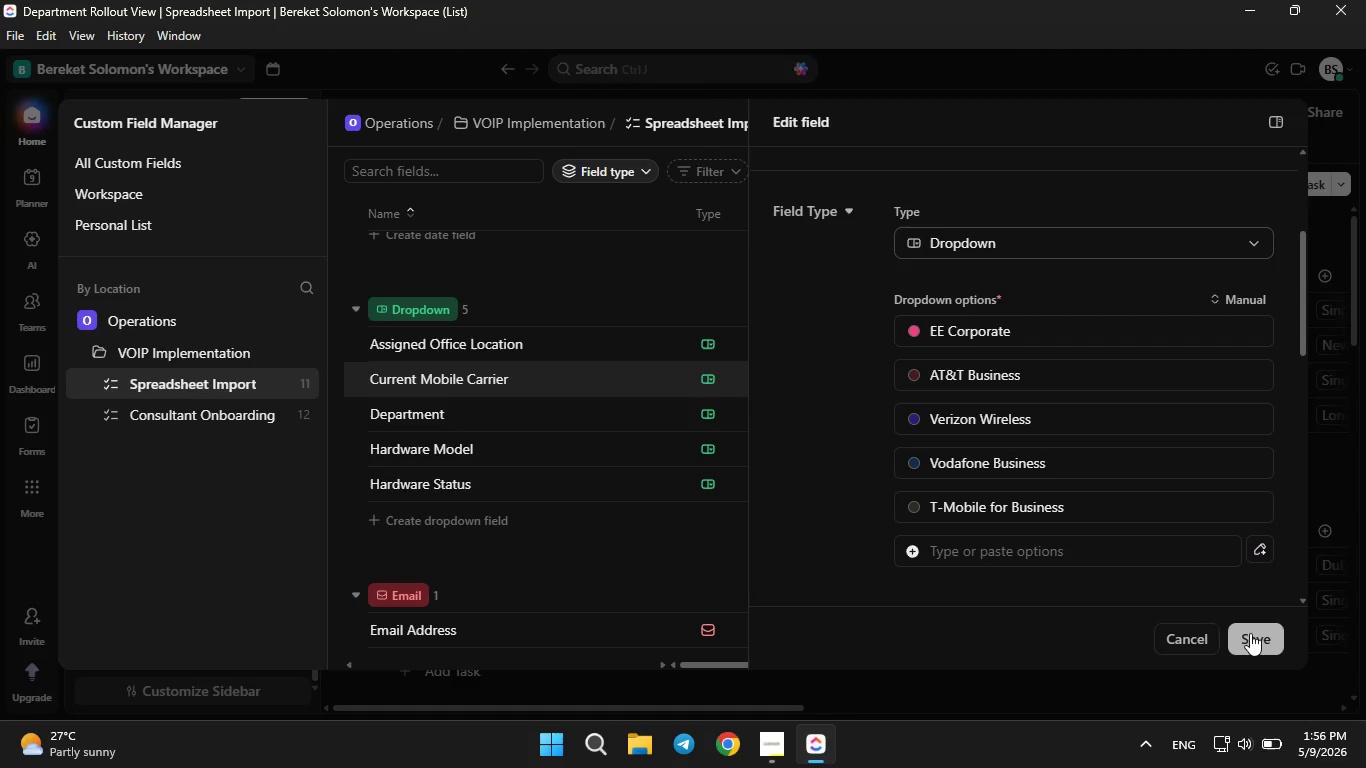 
left_click([1252, 633])
 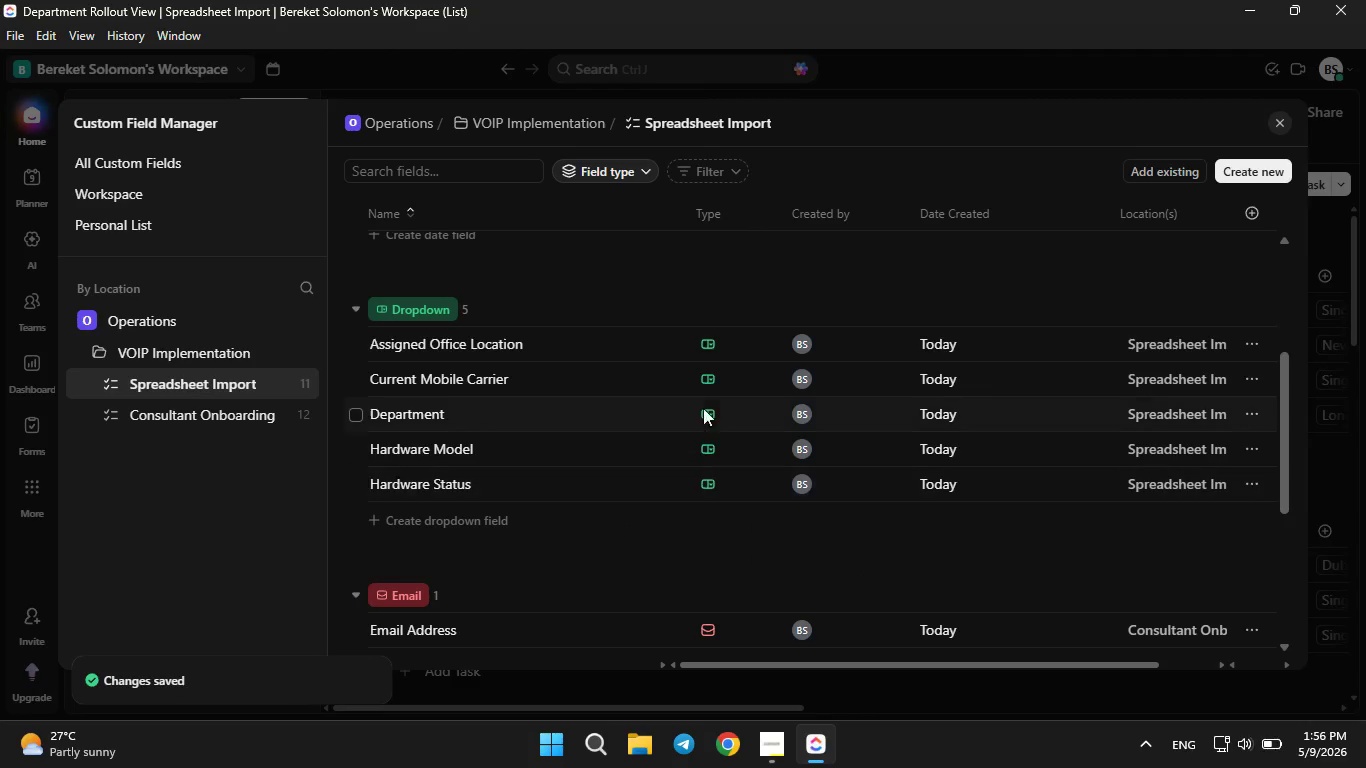 
wait(5.39)
 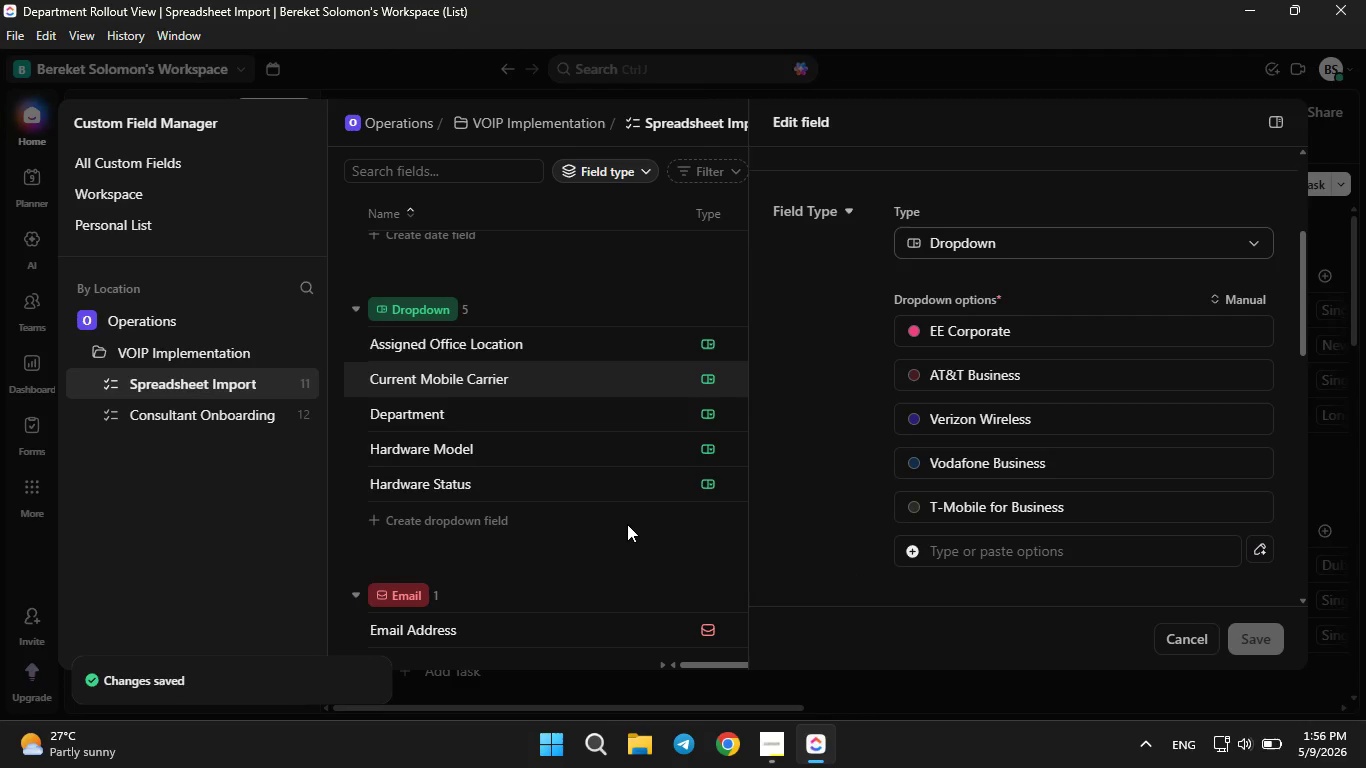 
left_click([633, 344])
 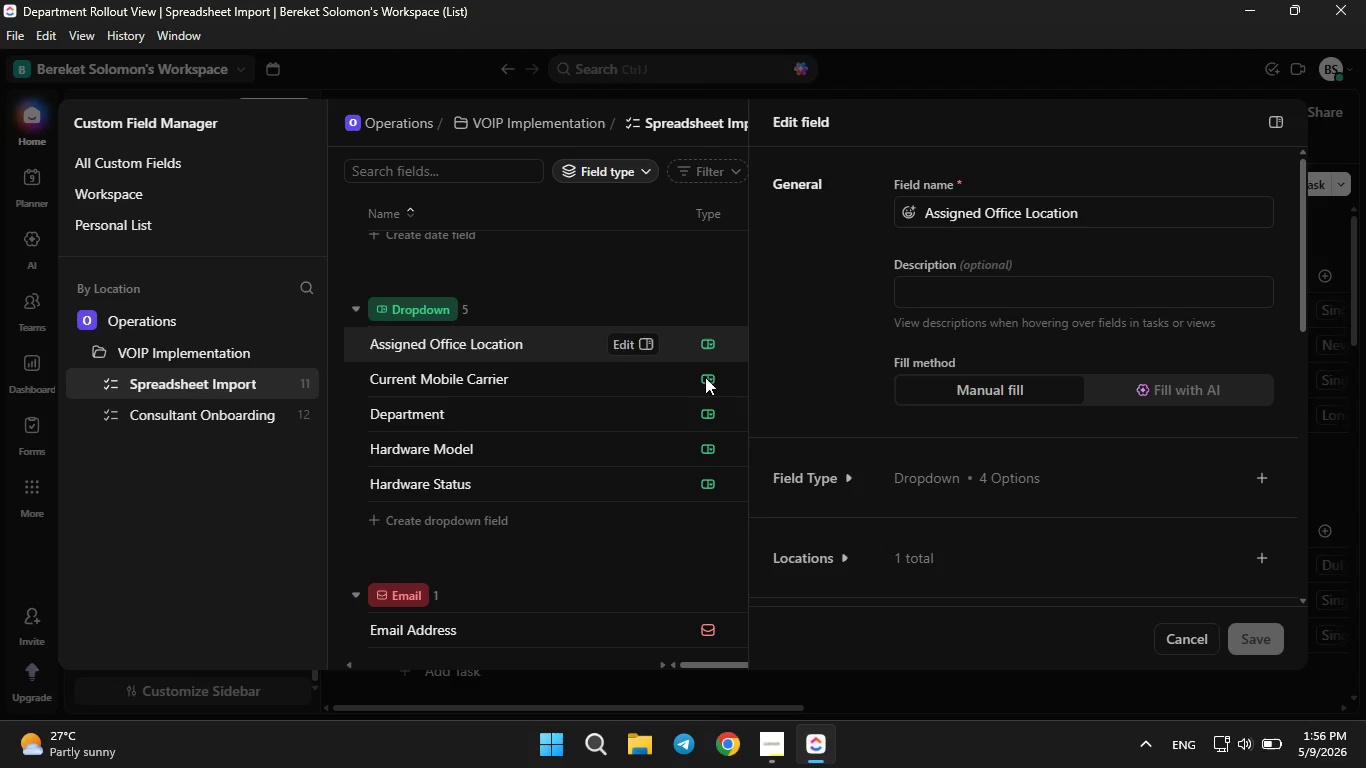 
left_click([830, 494])
 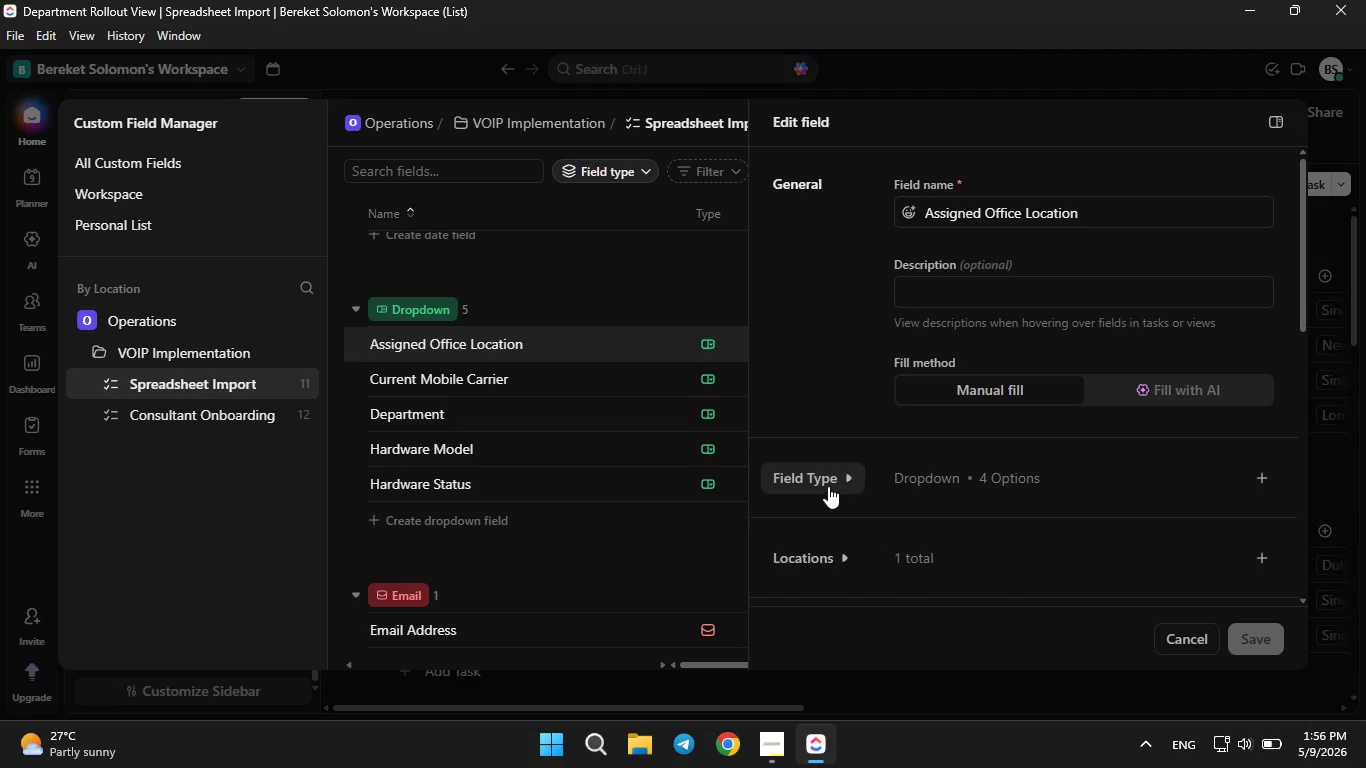 
left_click([829, 488])
 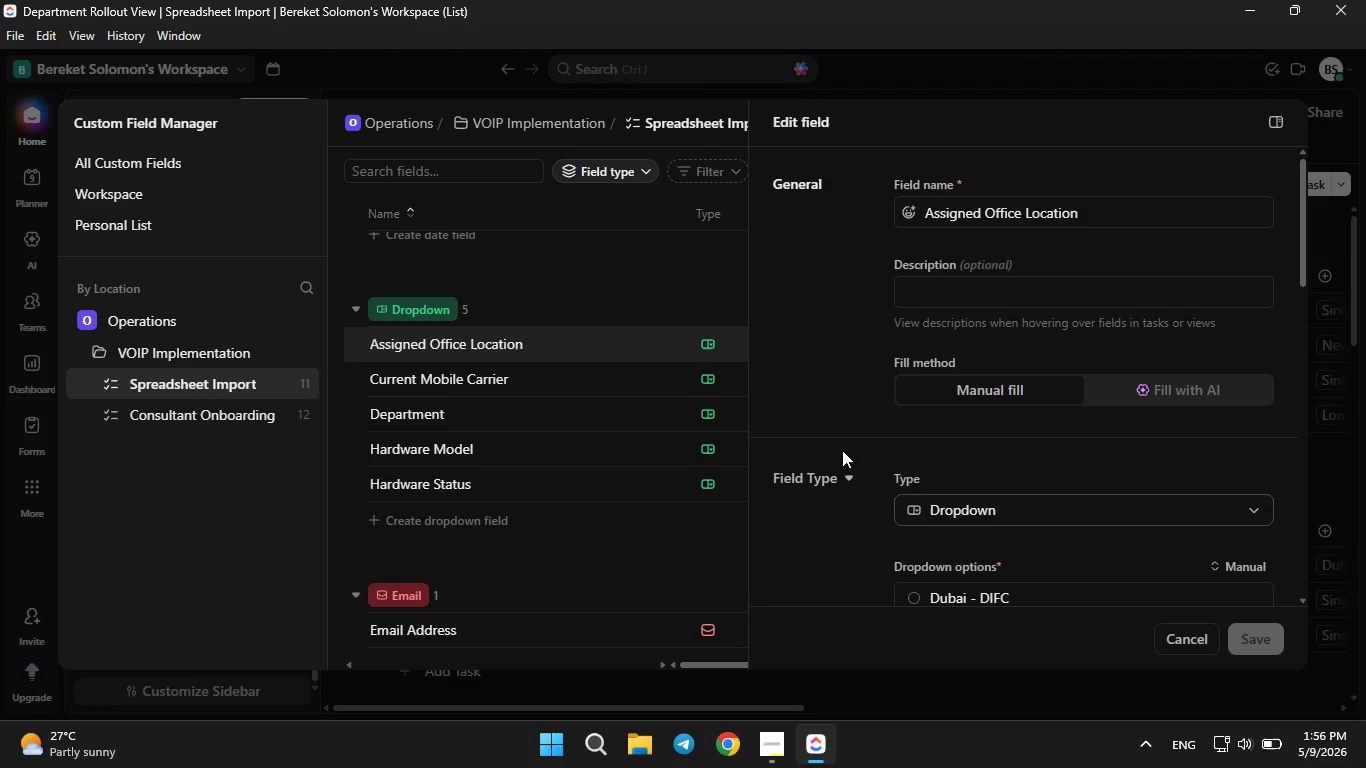 
scroll: coordinate [842, 450], scroll_direction: down, amount: 1.0
 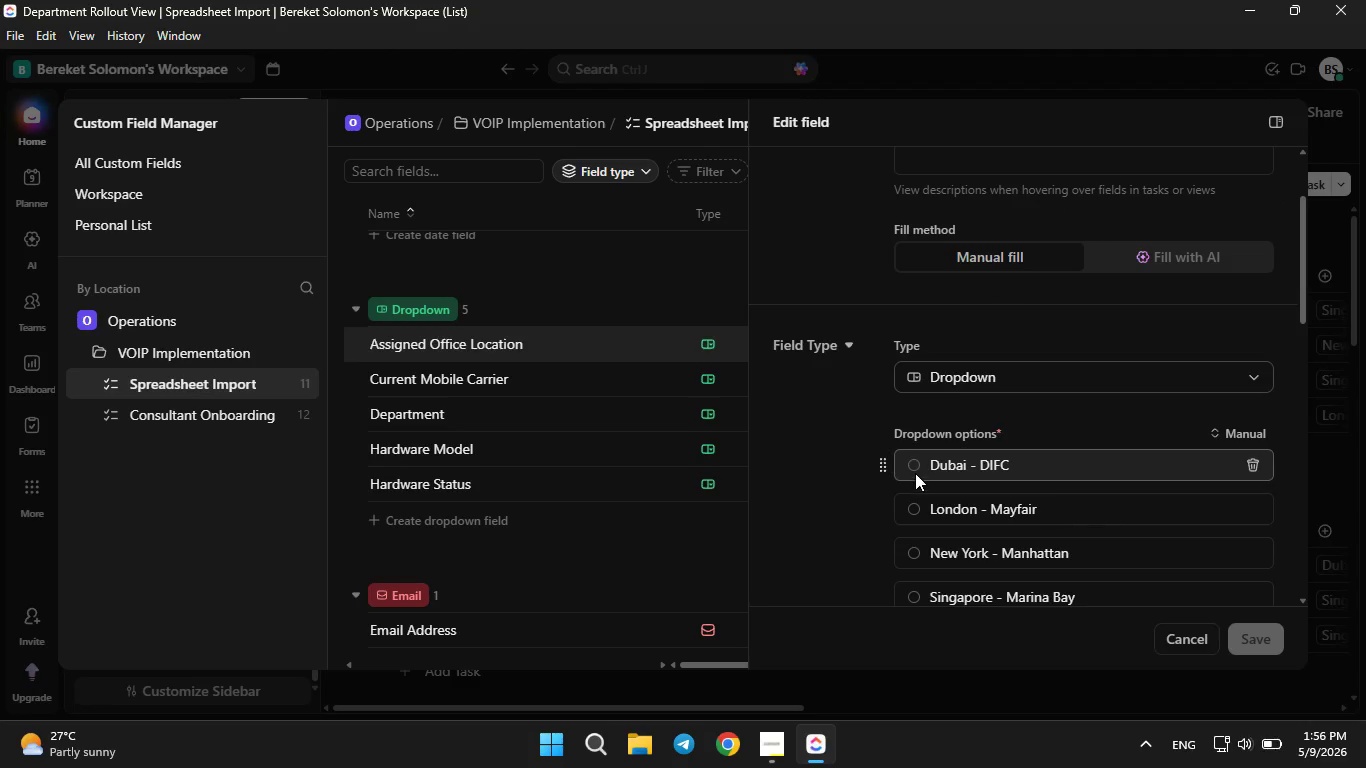 
left_click([915, 470])
 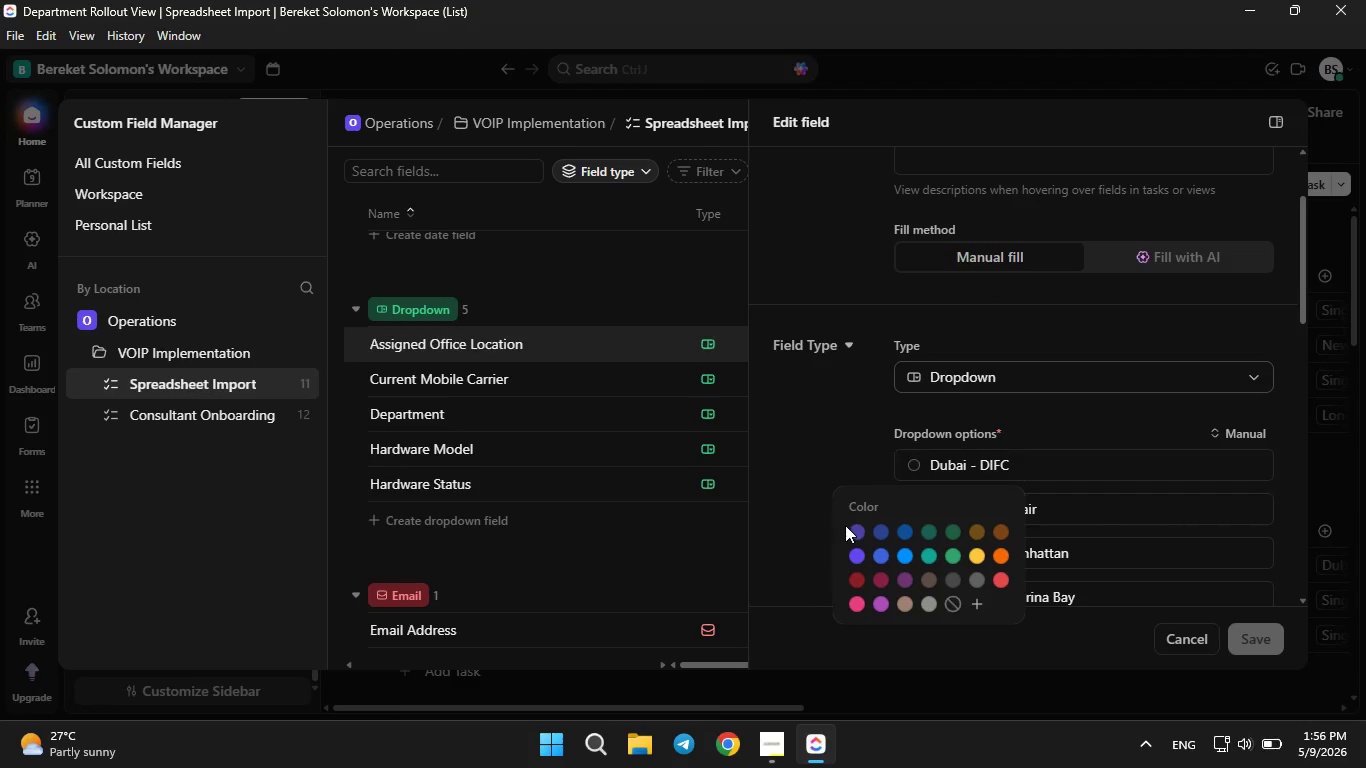 
double_click([852, 529])
 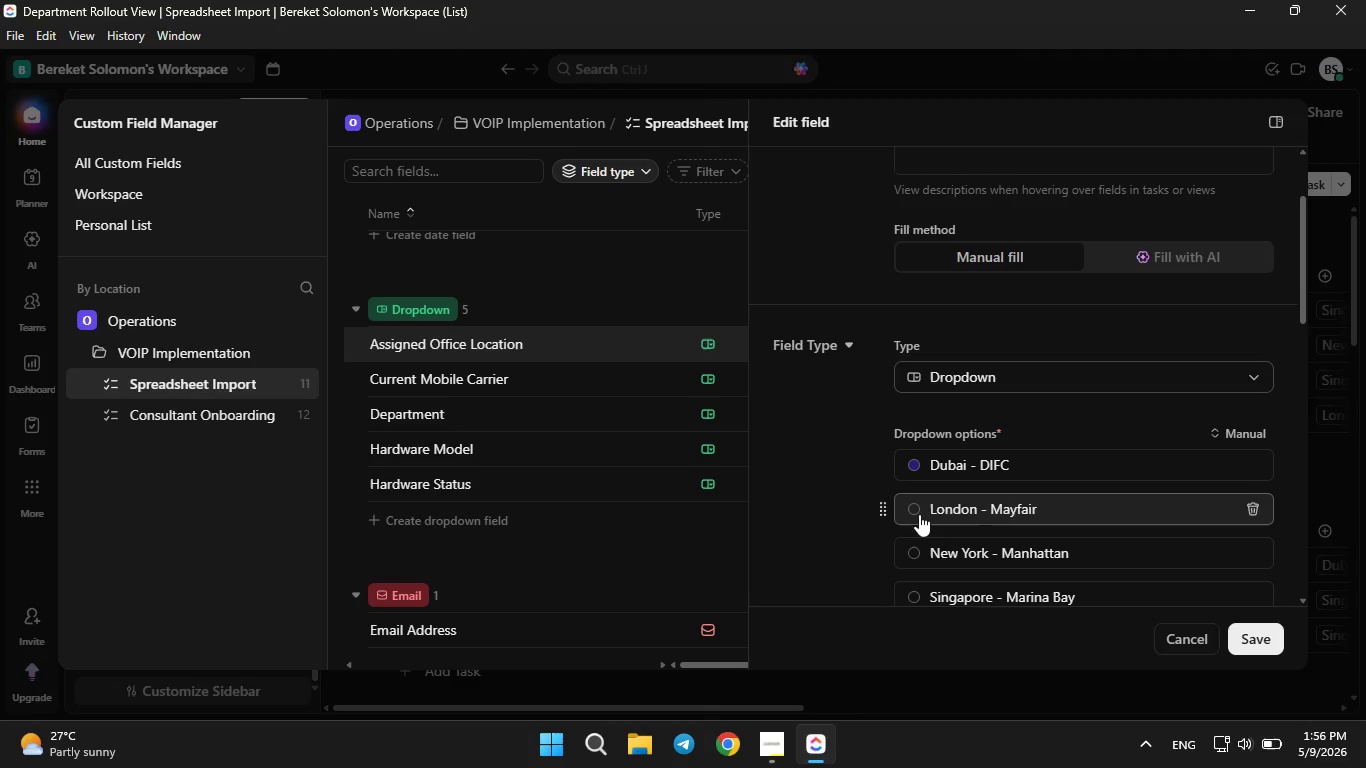 
left_click([919, 514])
 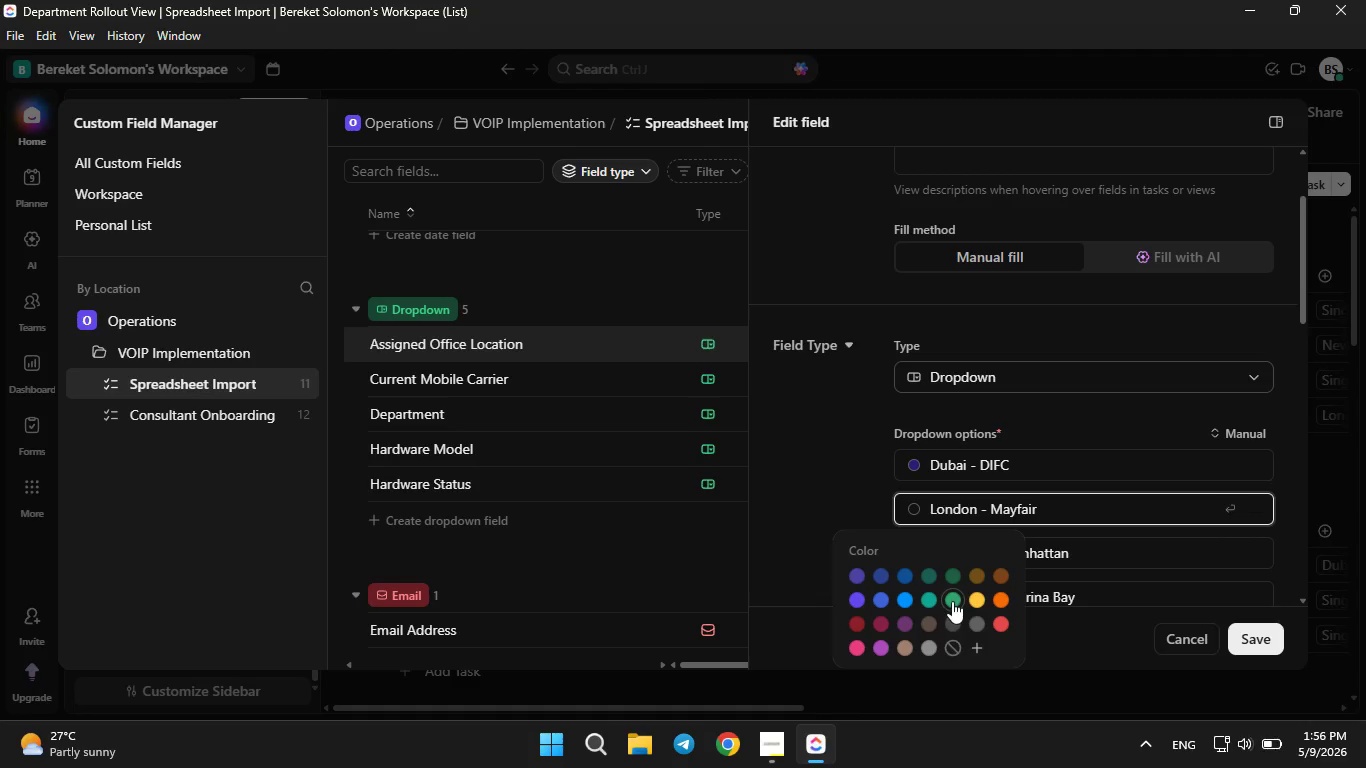 
left_click([952, 601])
 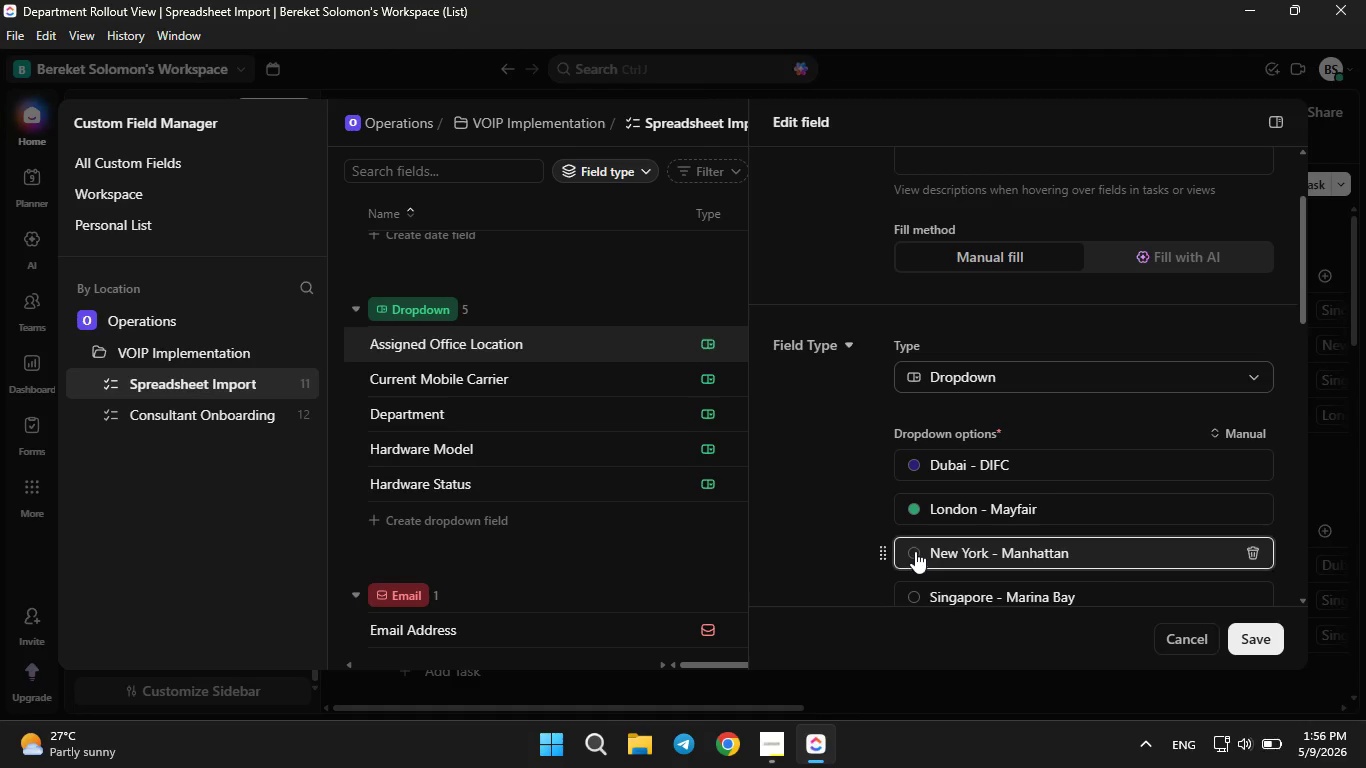 
left_click([915, 551])
 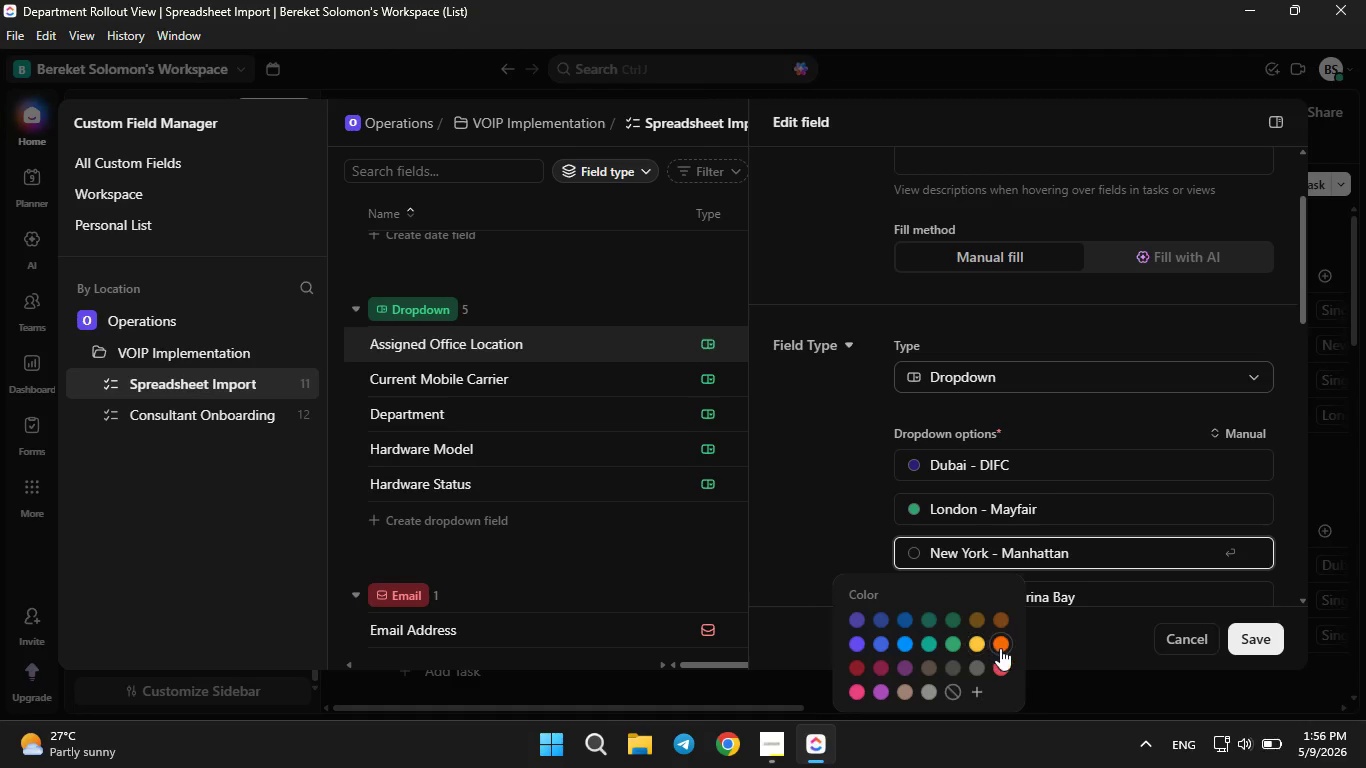 
left_click([1002, 648])
 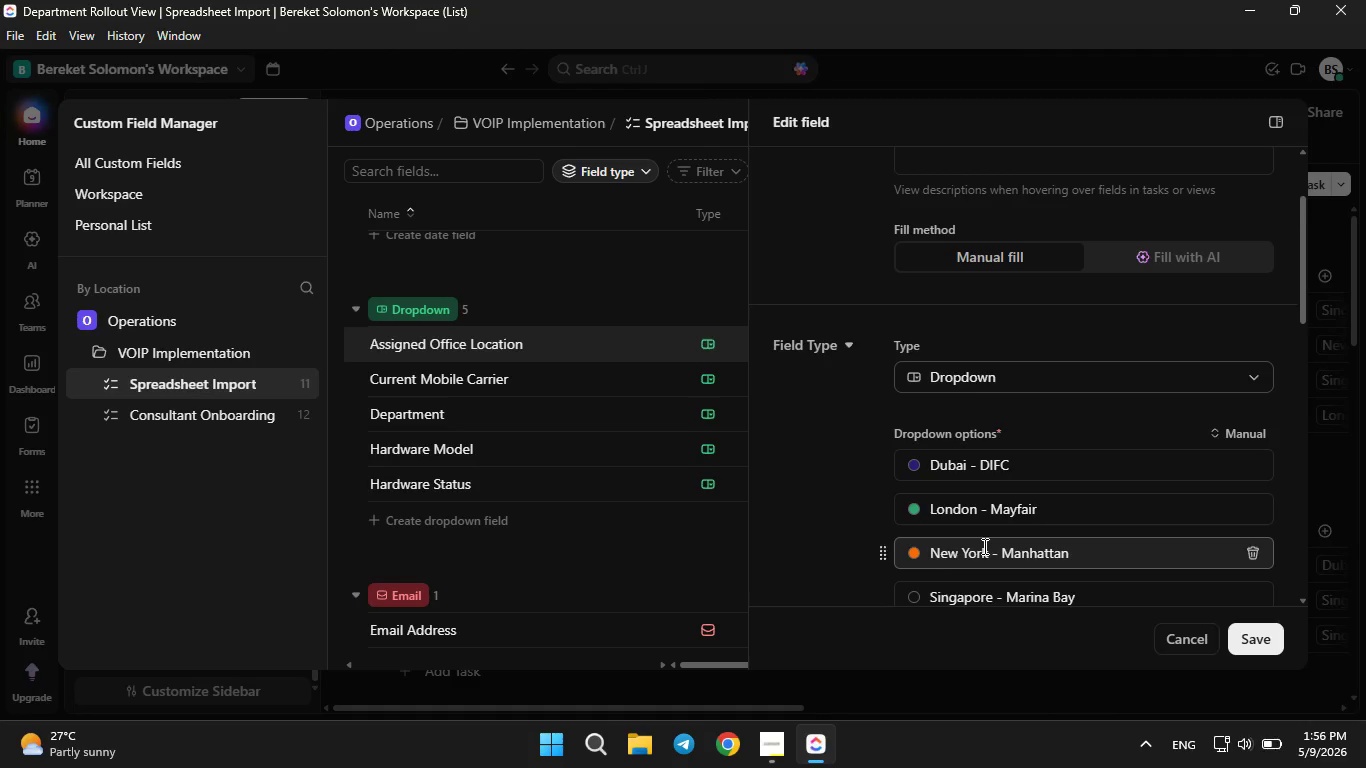 
scroll: coordinate [983, 546], scroll_direction: down, amount: 1.0
 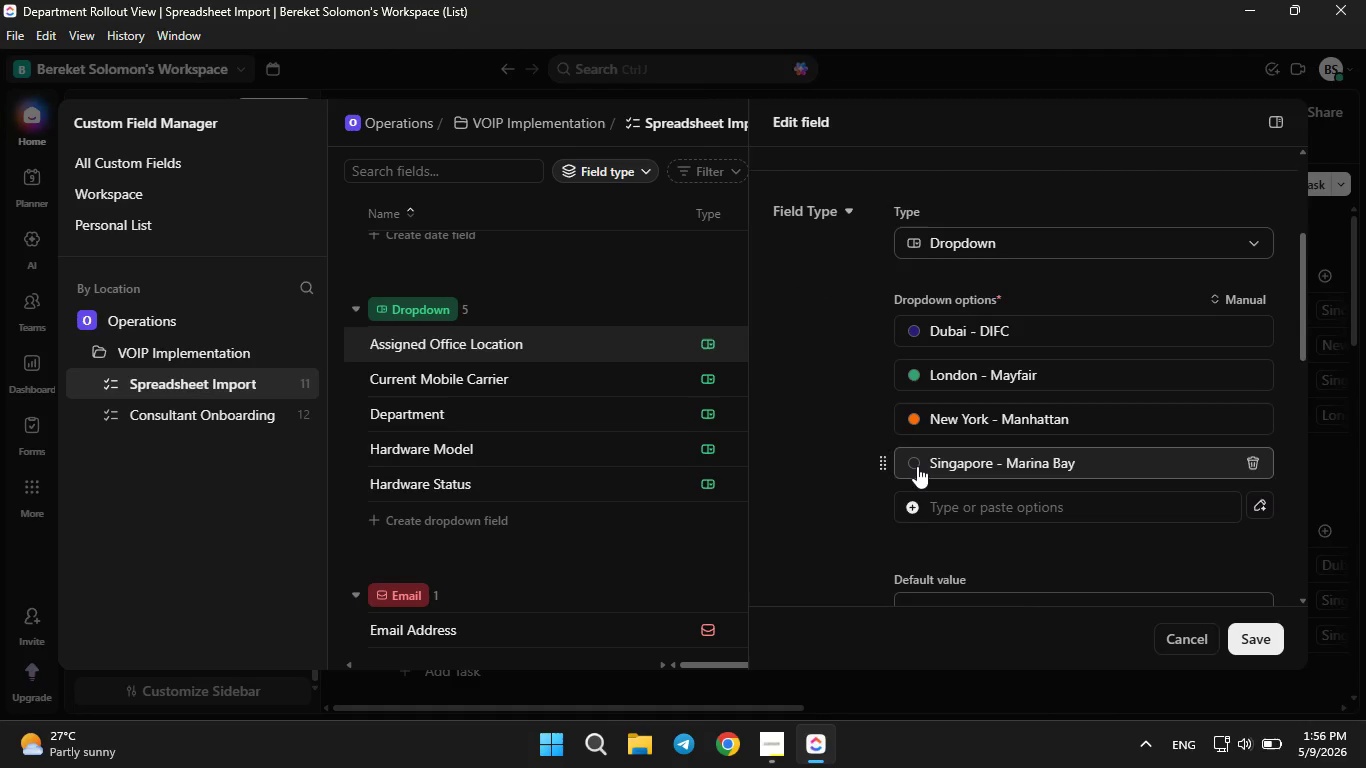 
left_click([917, 466])
 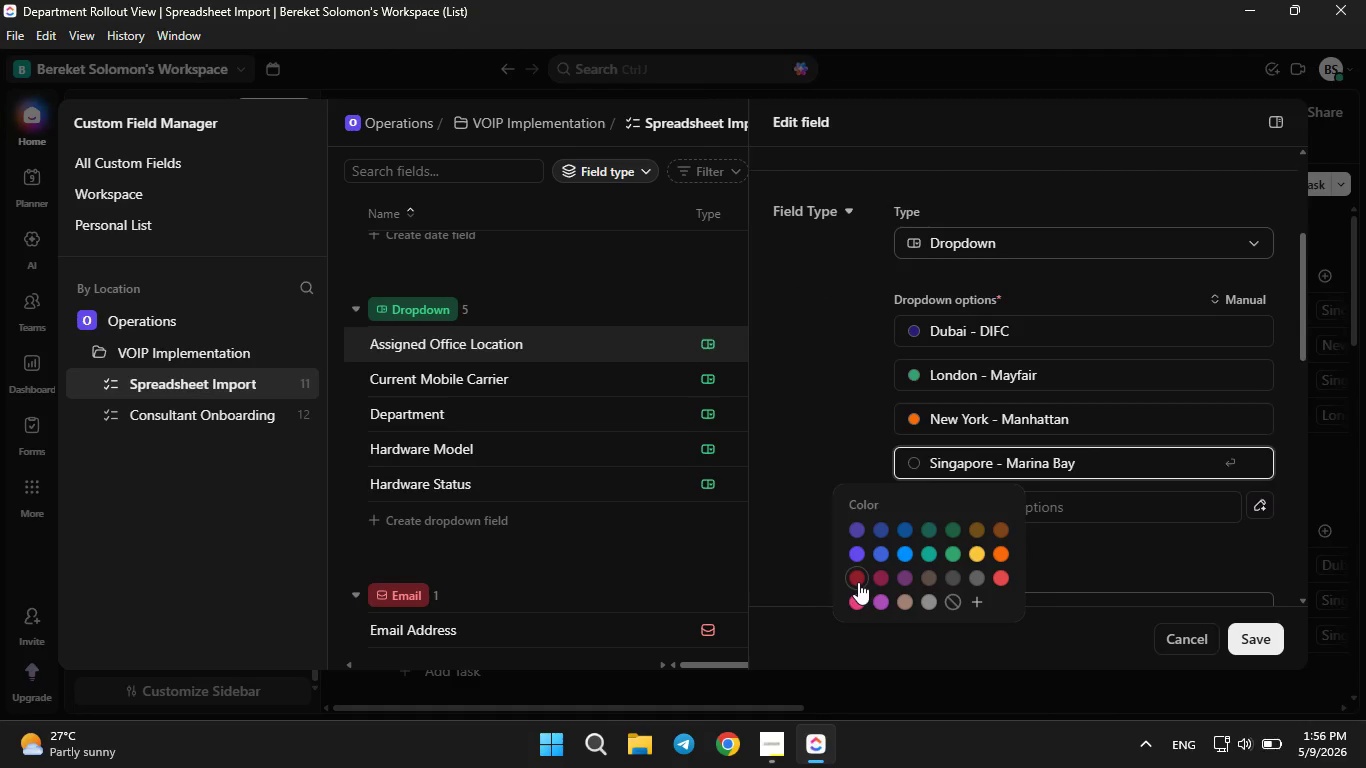 
left_click([857, 580])
 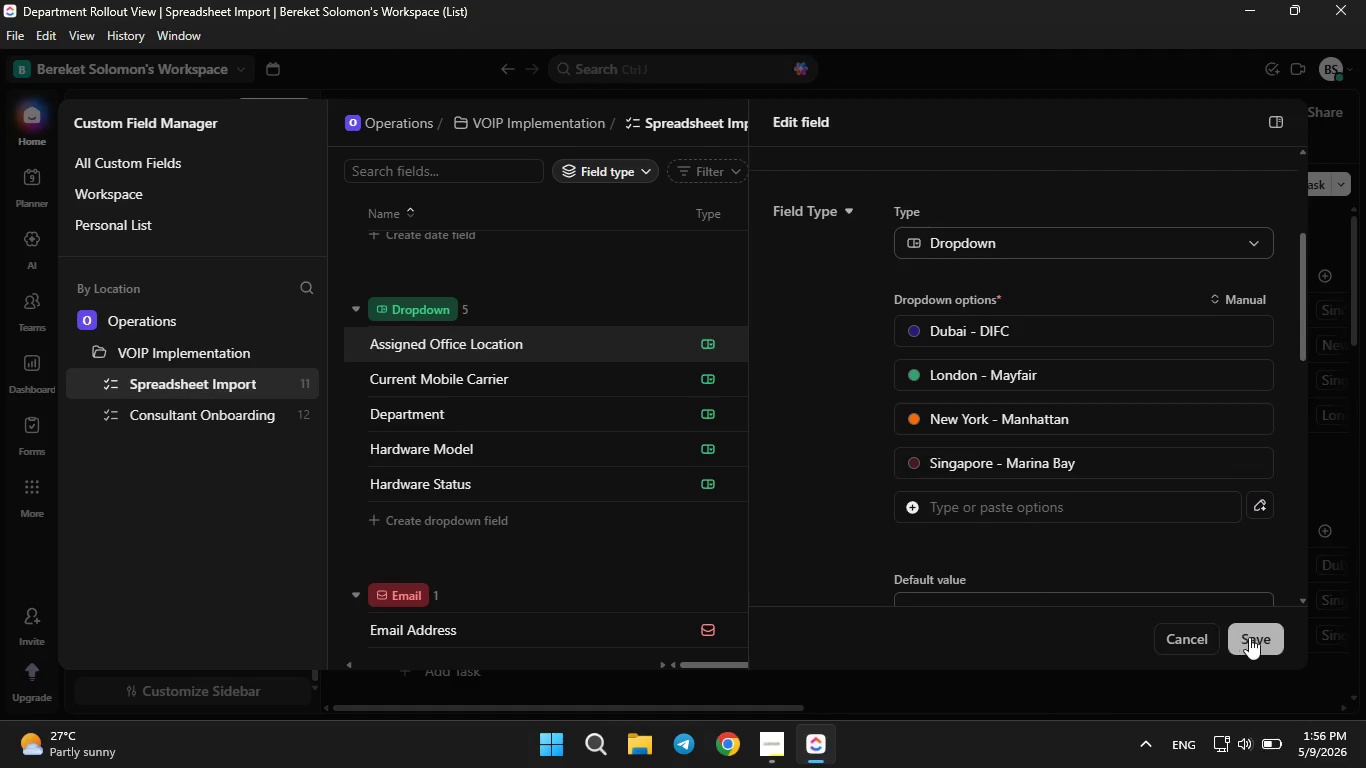 
left_click([1249, 637])
 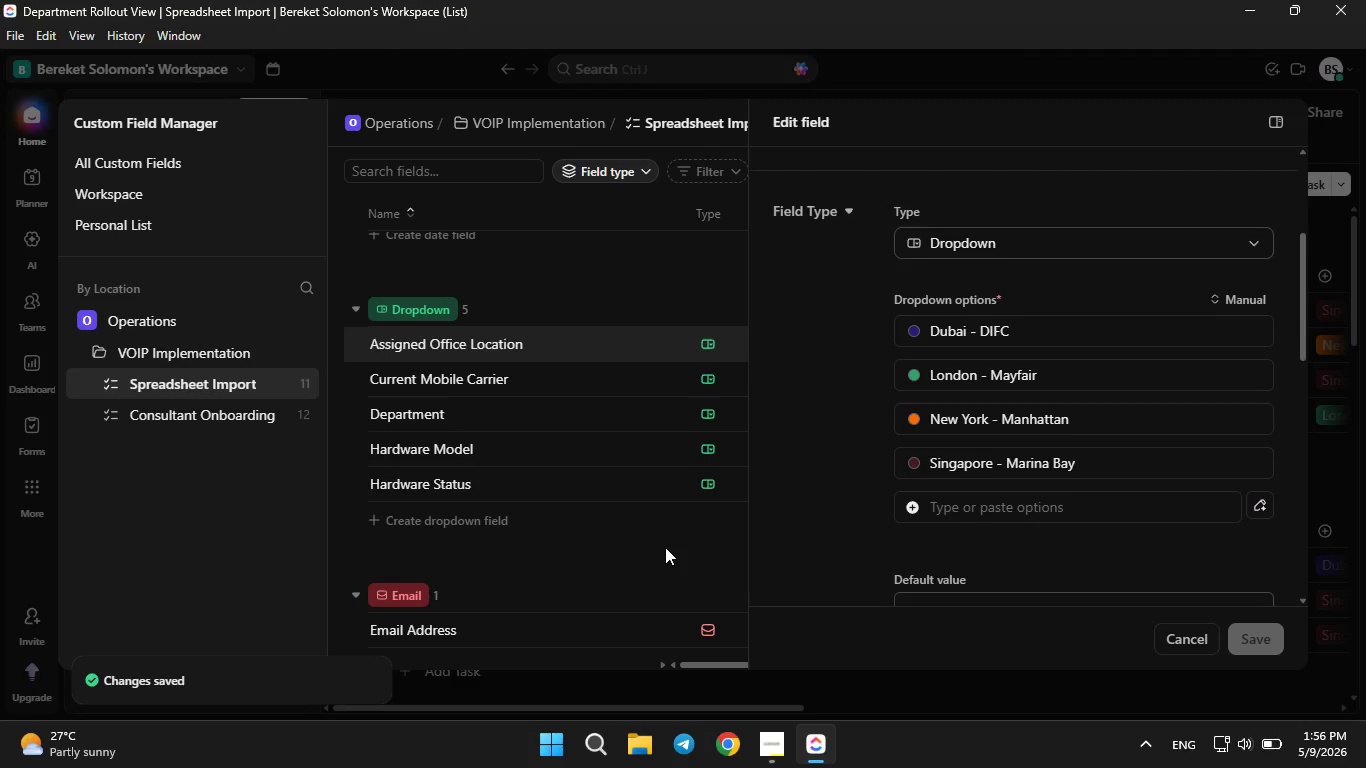 
left_click([665, 547])
 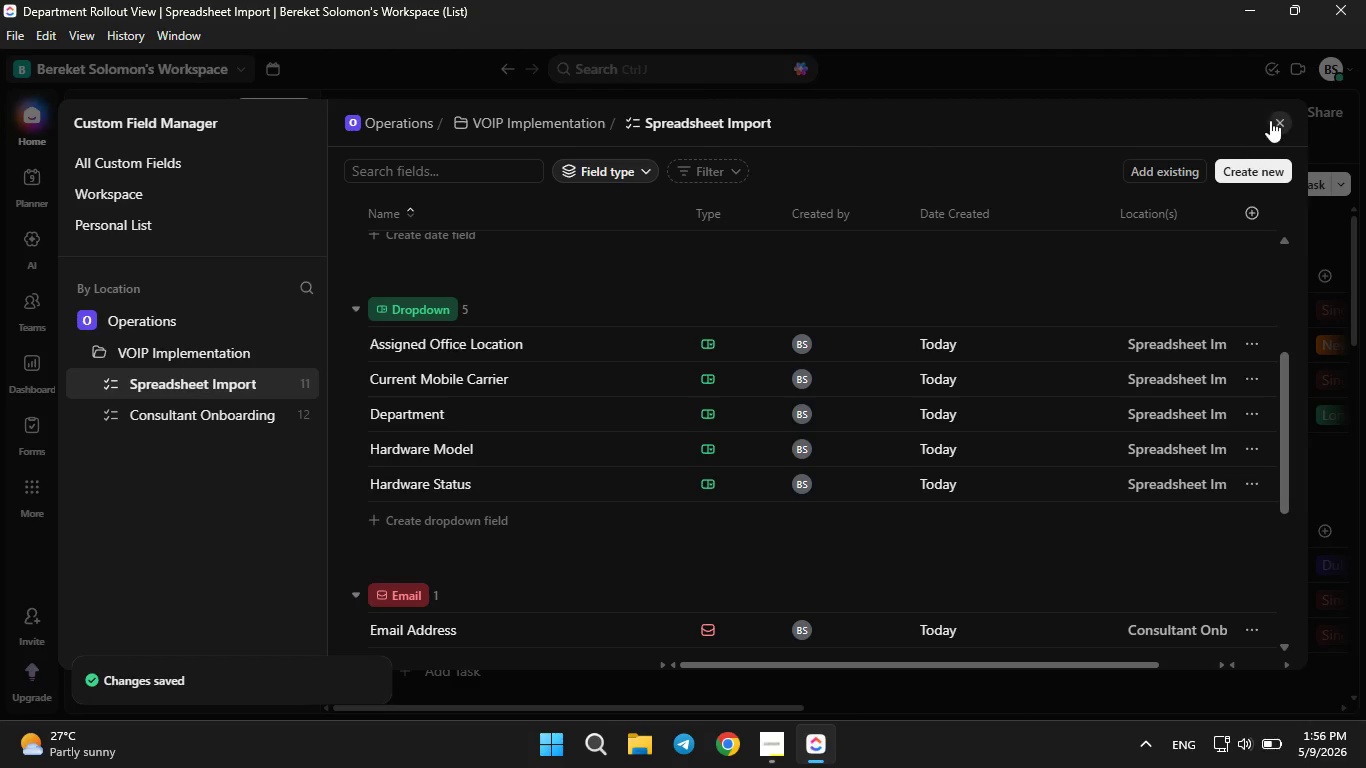 
left_click([1270, 120])
 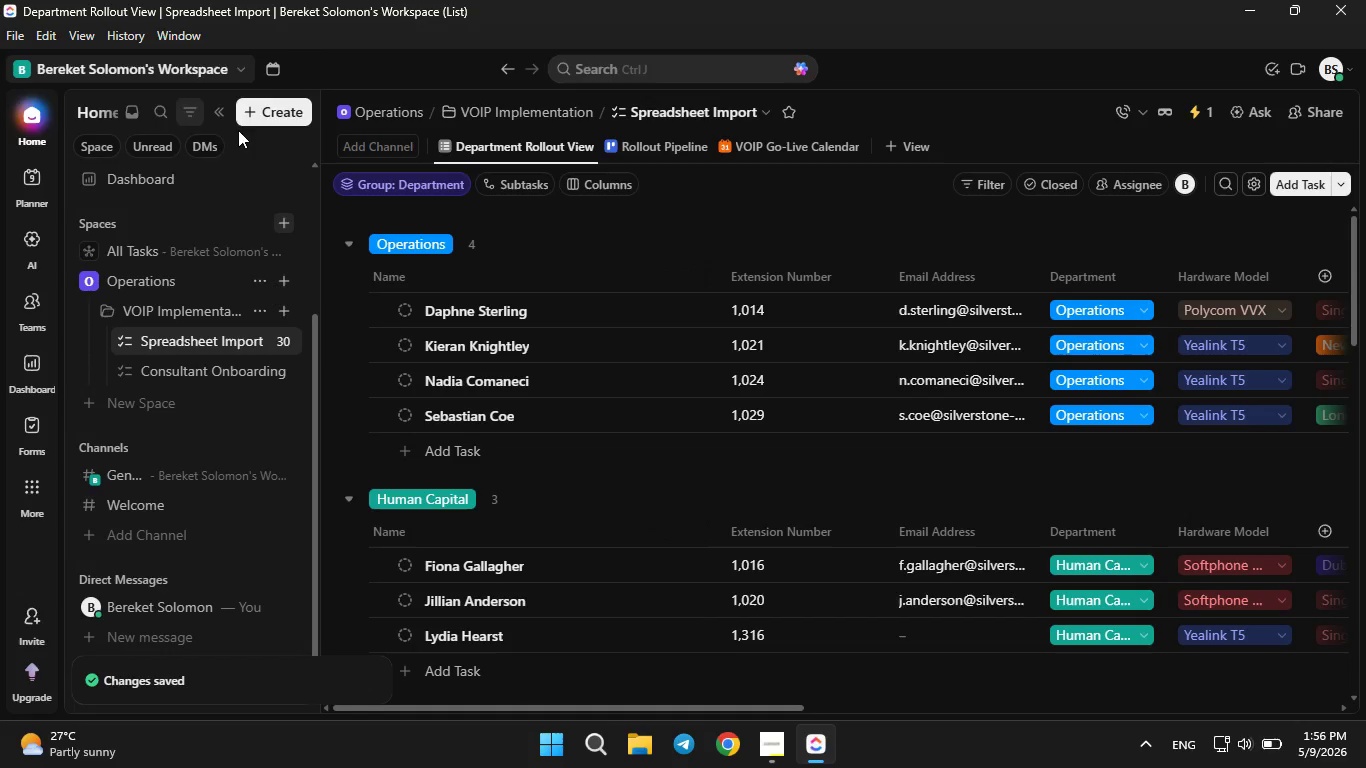 
left_click([215, 112])
 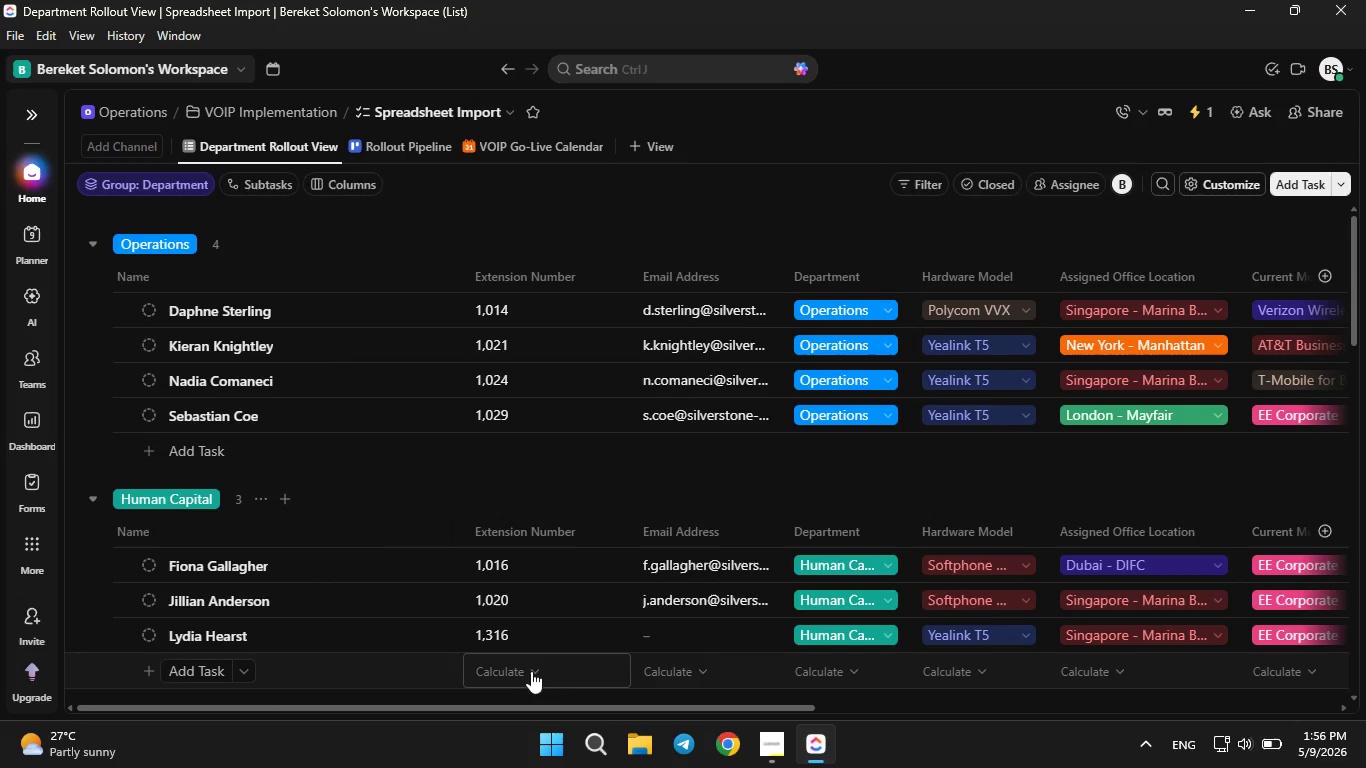 
left_click_drag(start_coordinate=[529, 705], to_coordinate=[549, 767])
 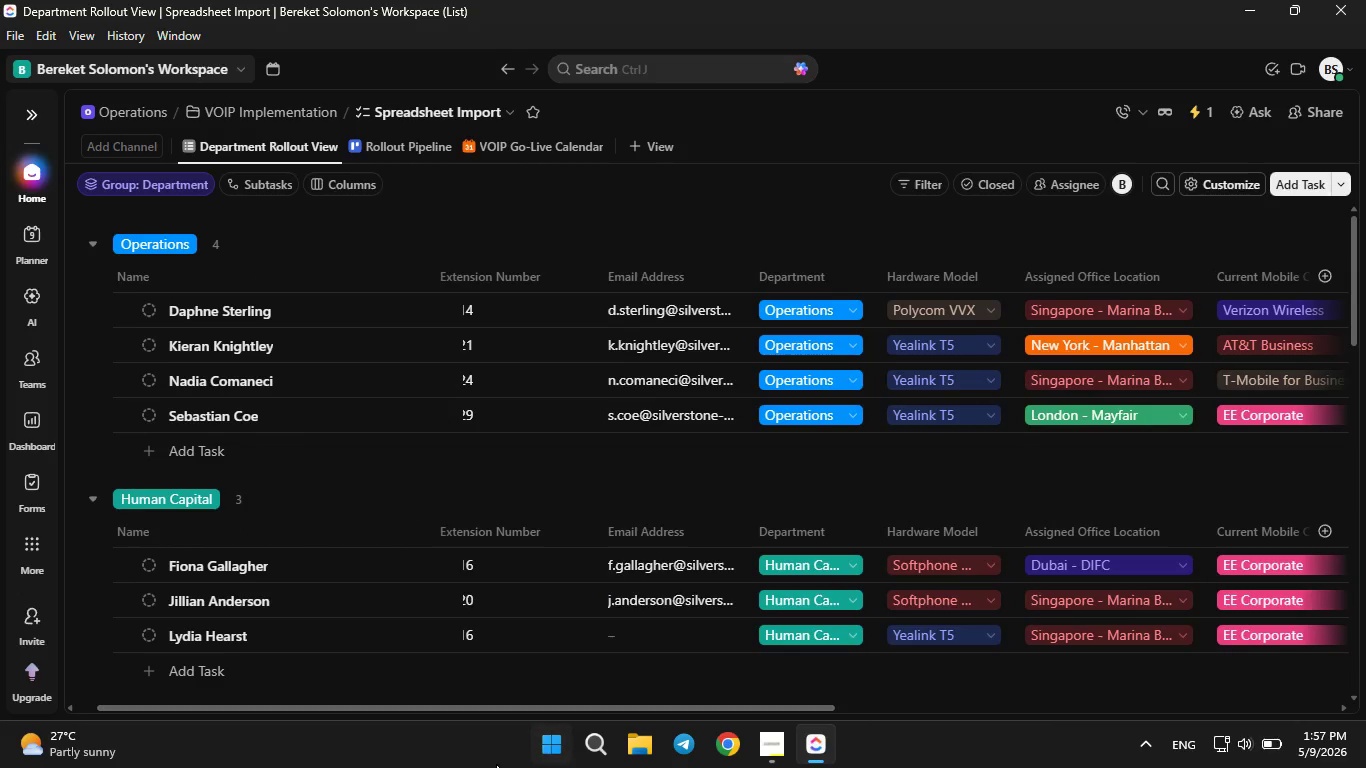 
left_click_drag(start_coordinate=[546, 767], to_coordinate=[448, 754])
 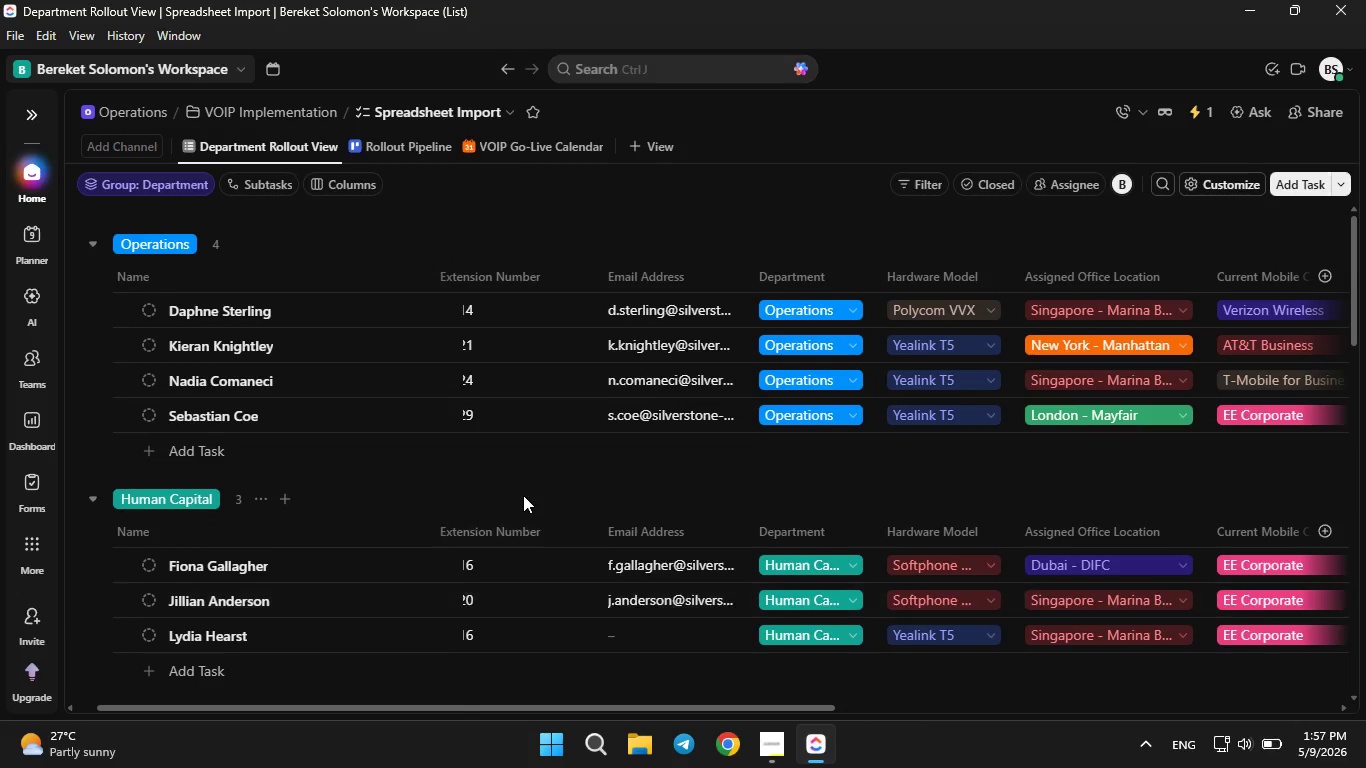 
scroll: coordinate [523, 495], scroll_direction: down, amount: 6.0
 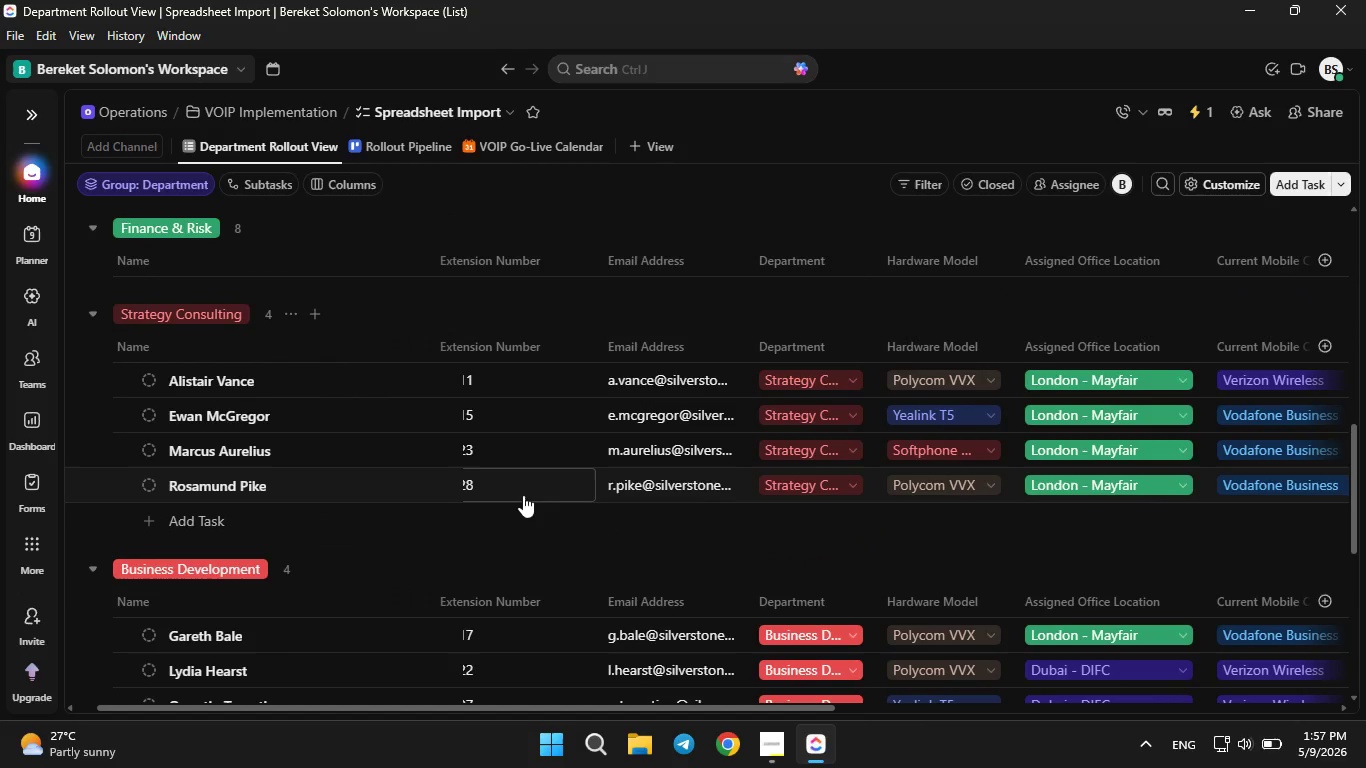 
scroll: coordinate [523, 495], scroll_direction: up, amount: 17.0
 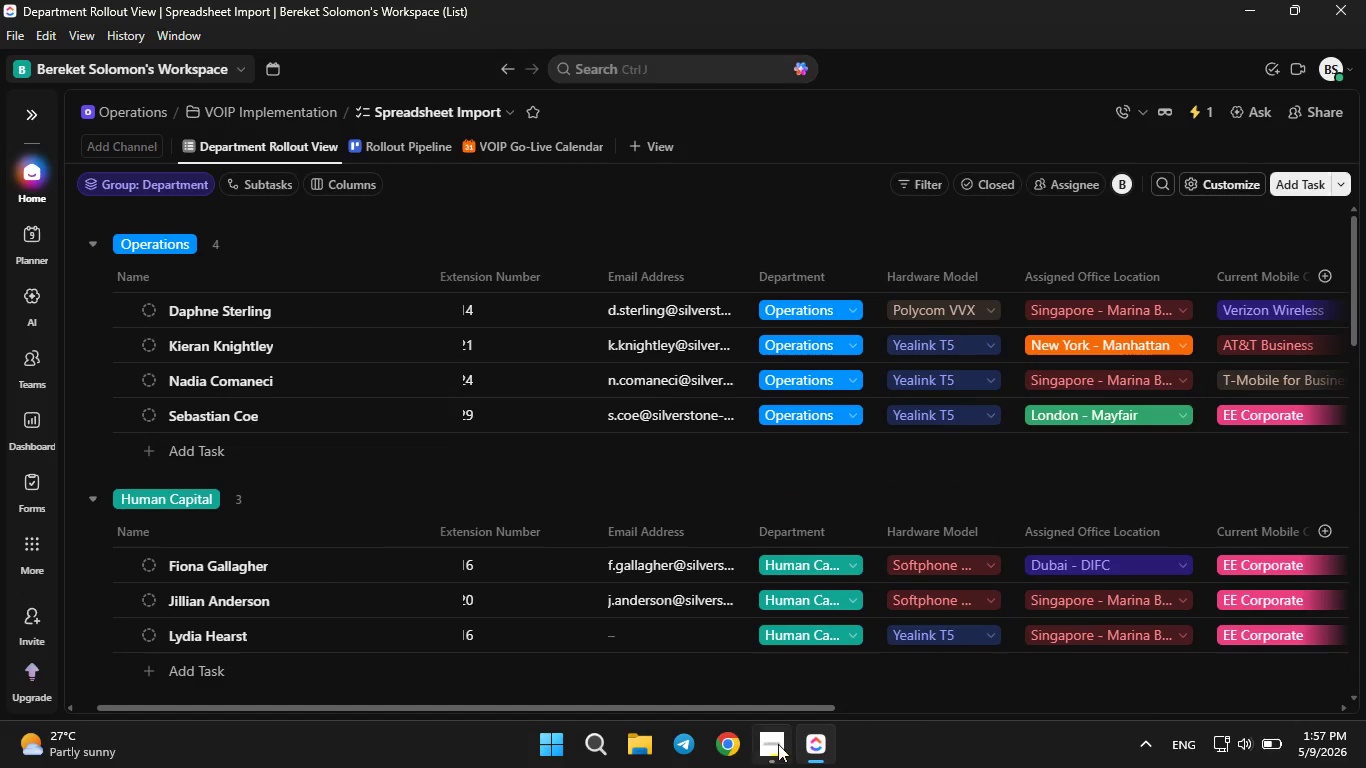 
left_click([778, 743])